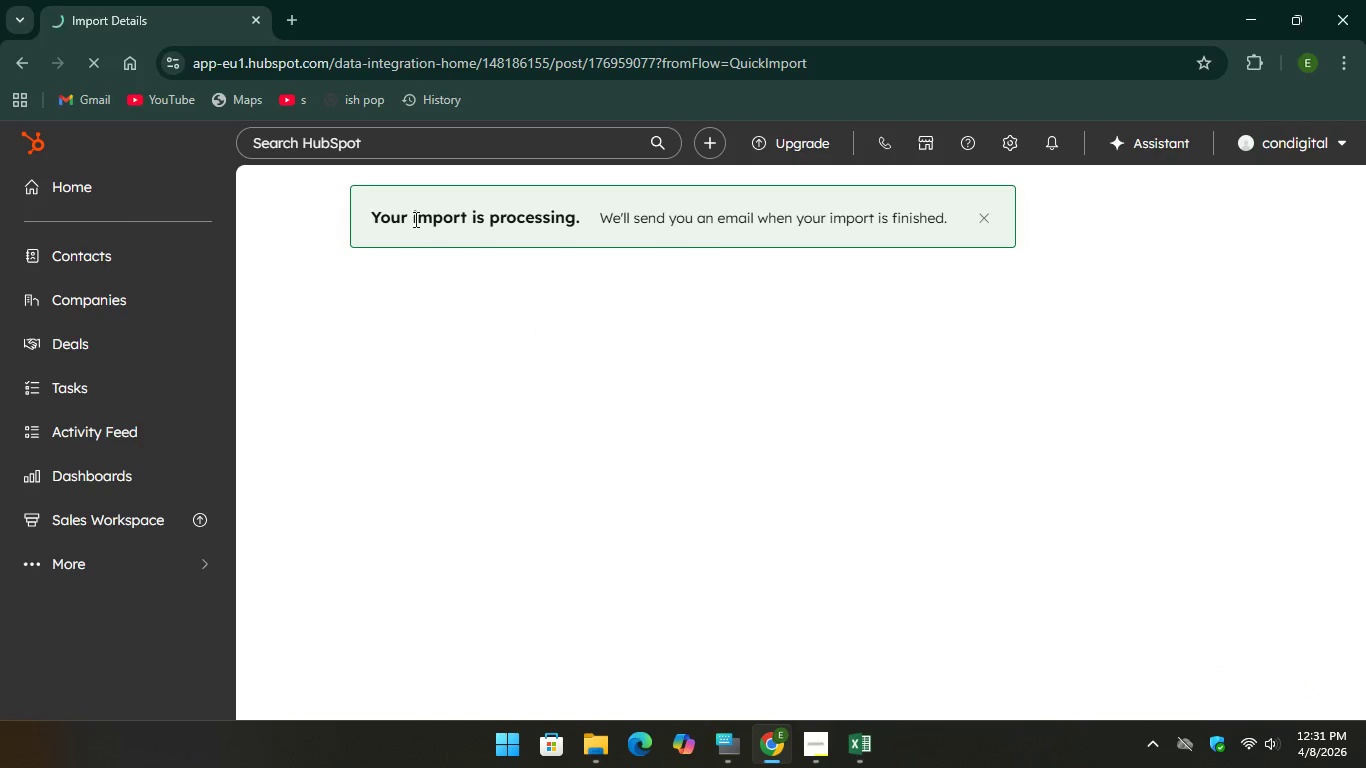 
left_click([1258, 156])
 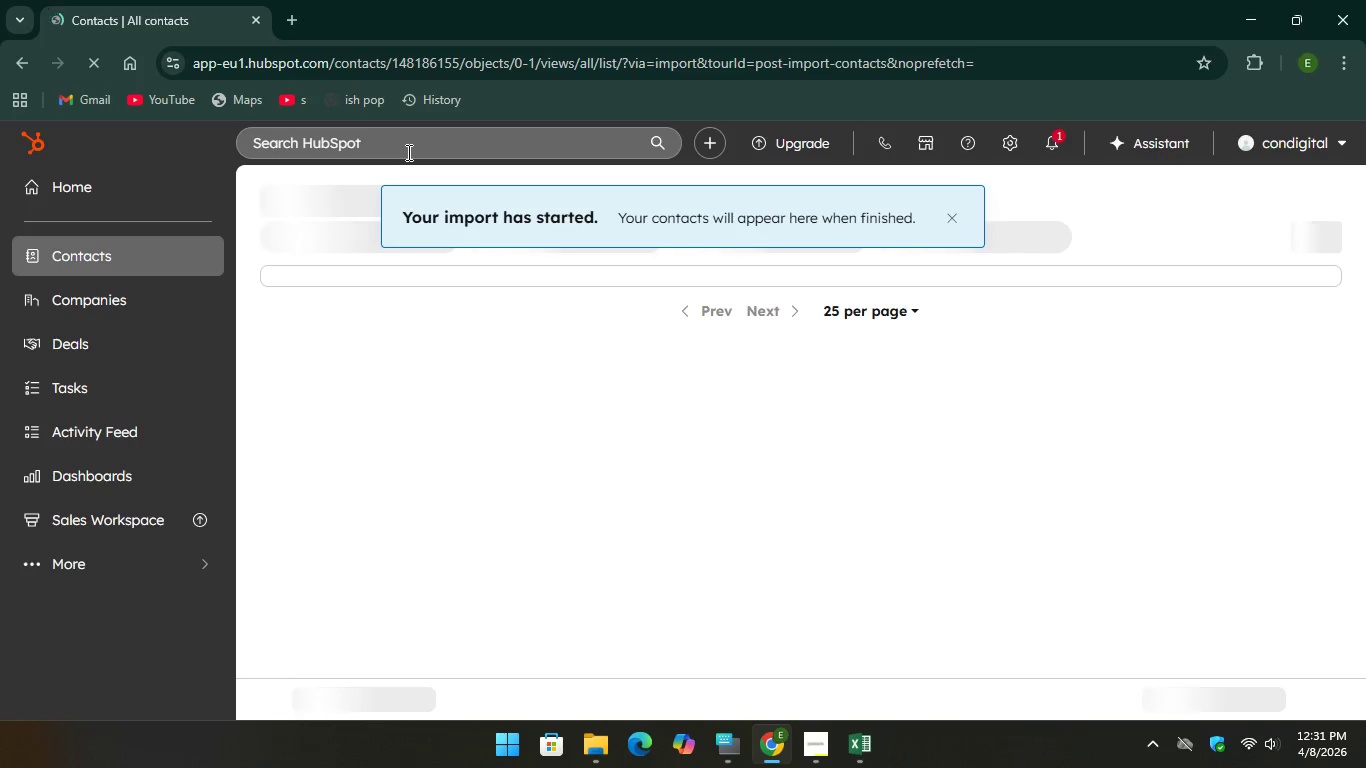 
left_click([407, 152])
 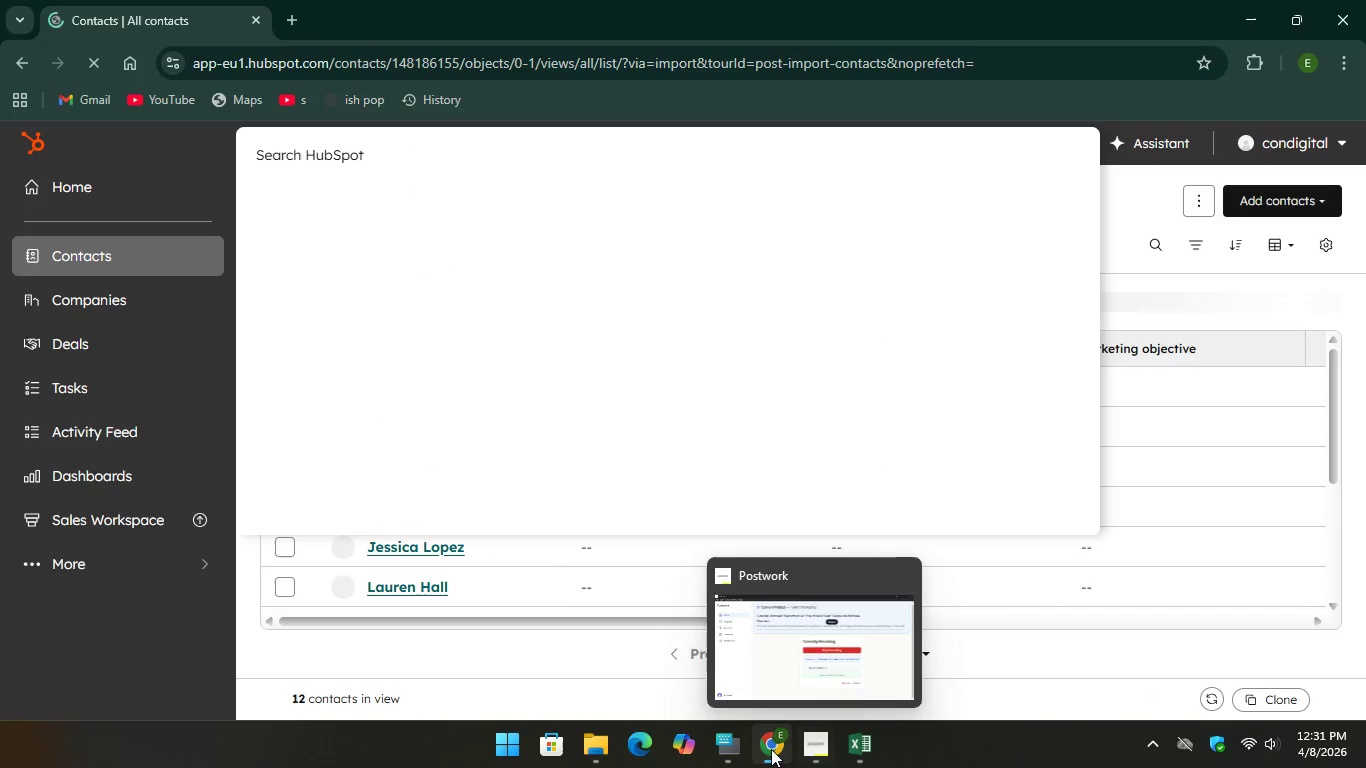 
left_click([718, 758])
 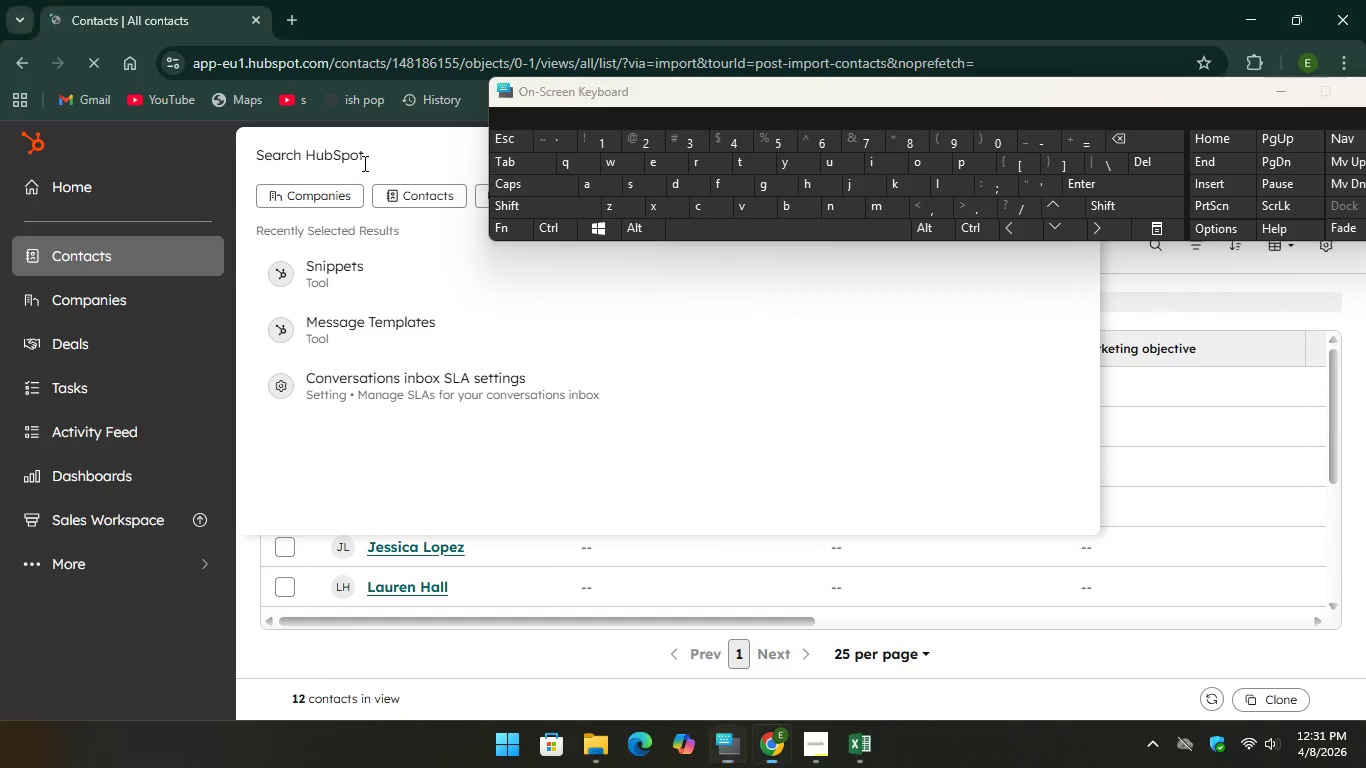 
left_click([363, 163])
 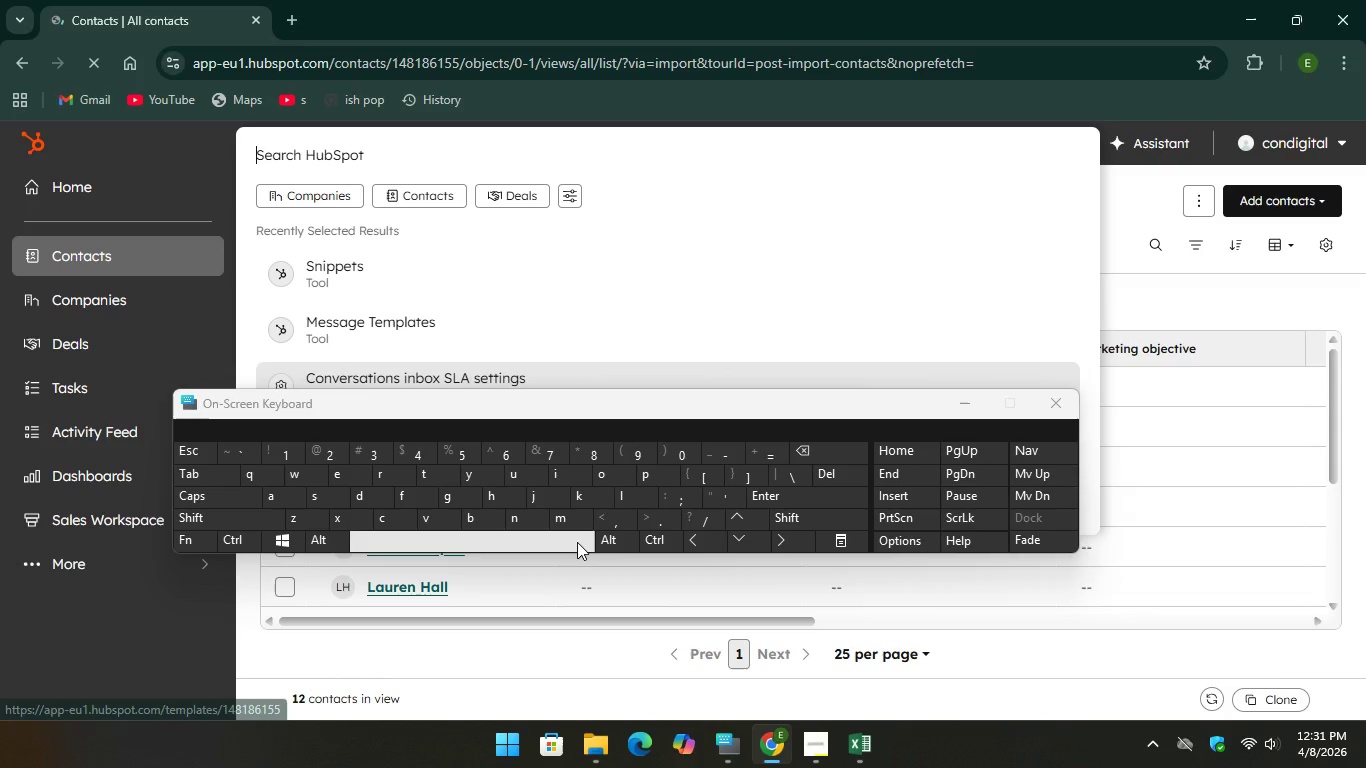 
key(M)
 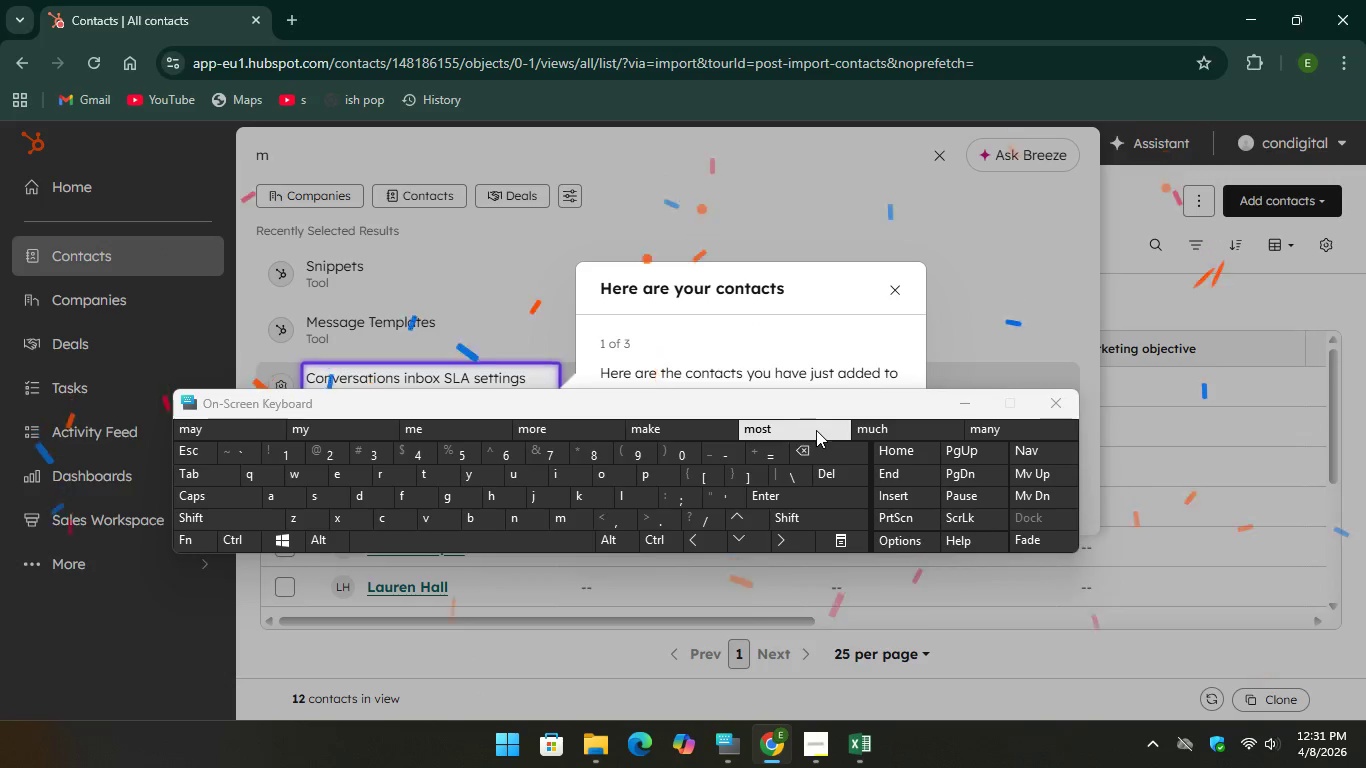 
key(Backspace)
type(te)
key(Backspace)
key(Backspace)
 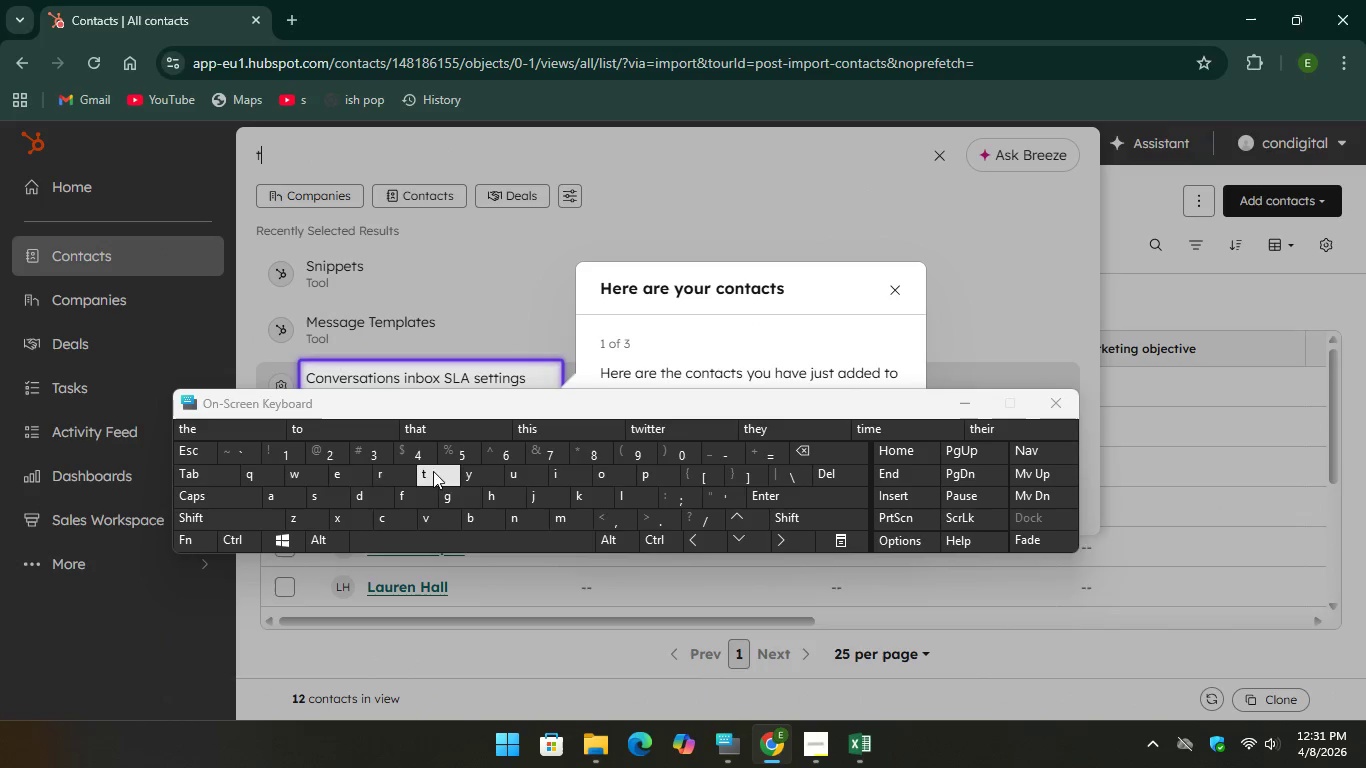 
type(tem)
 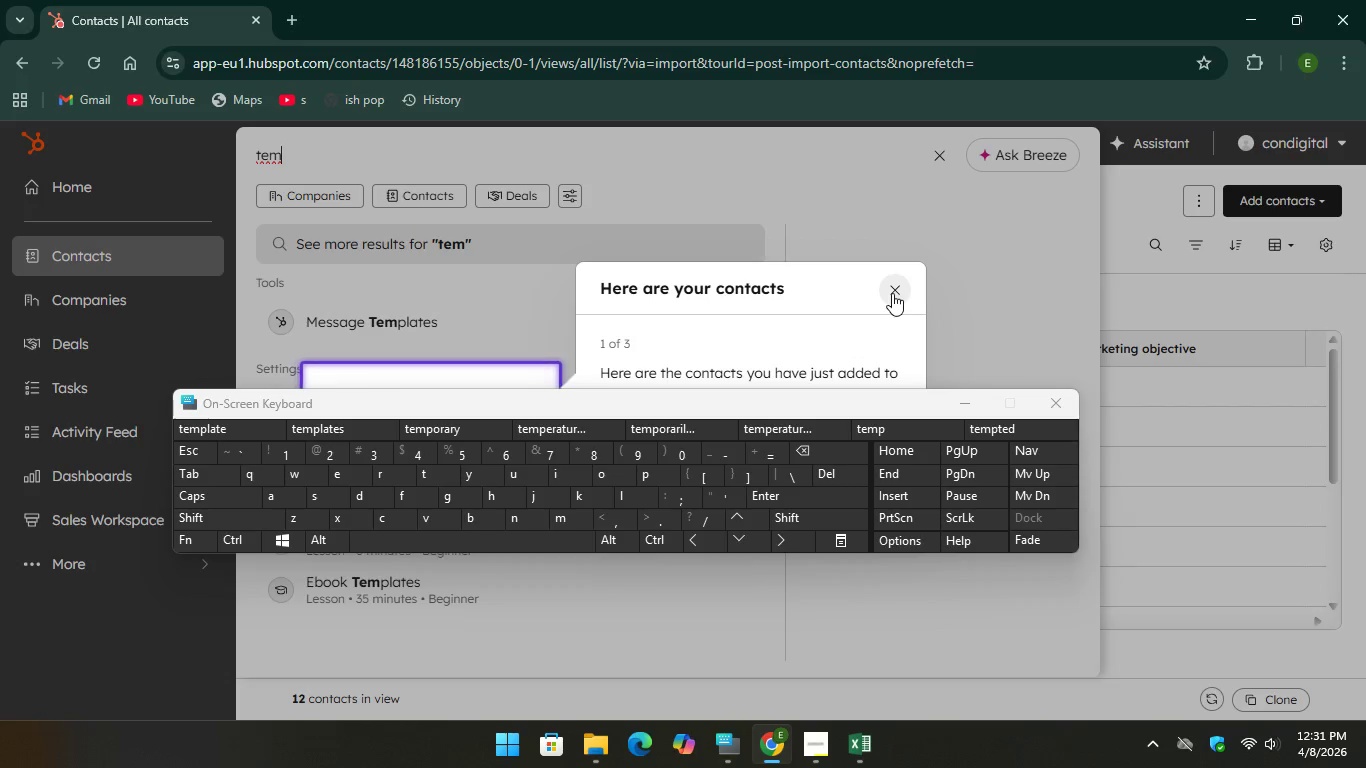 
left_click([892, 293])
 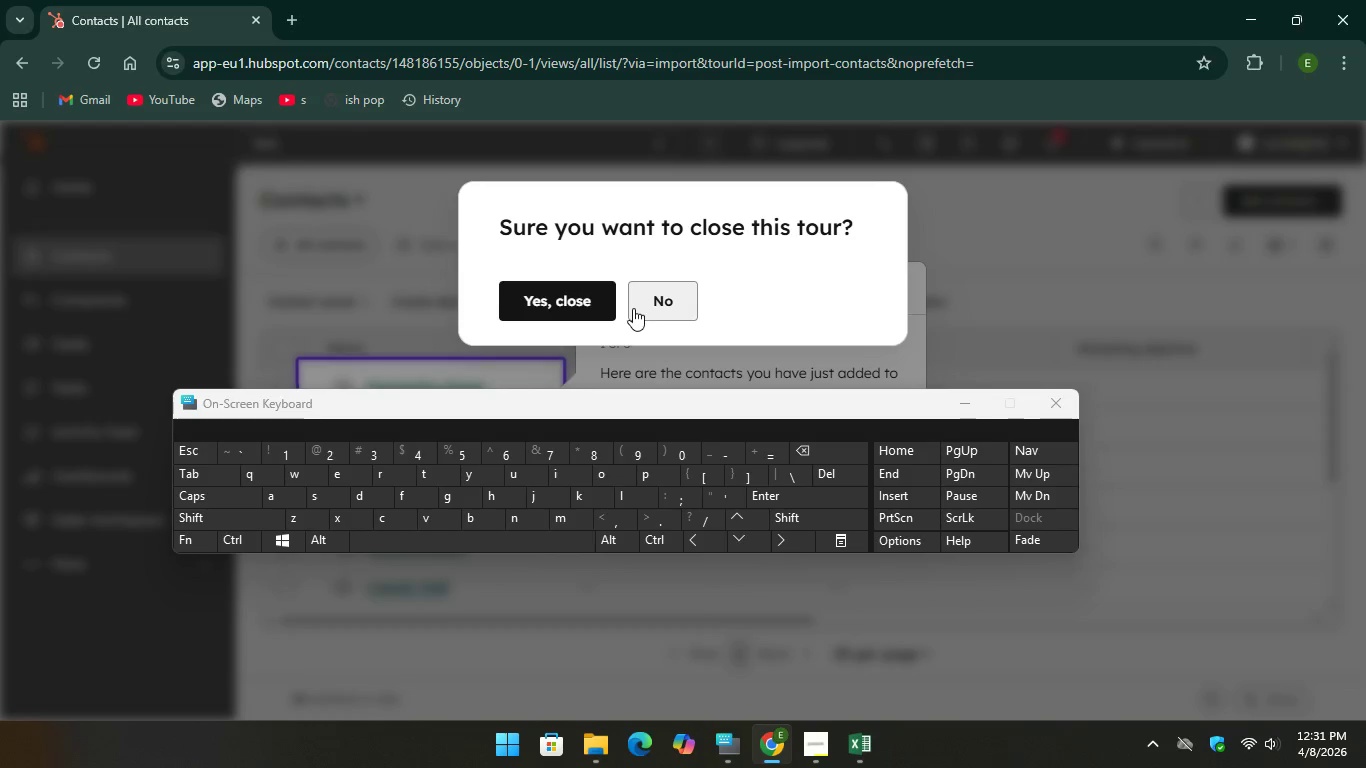 
left_click([577, 303])
 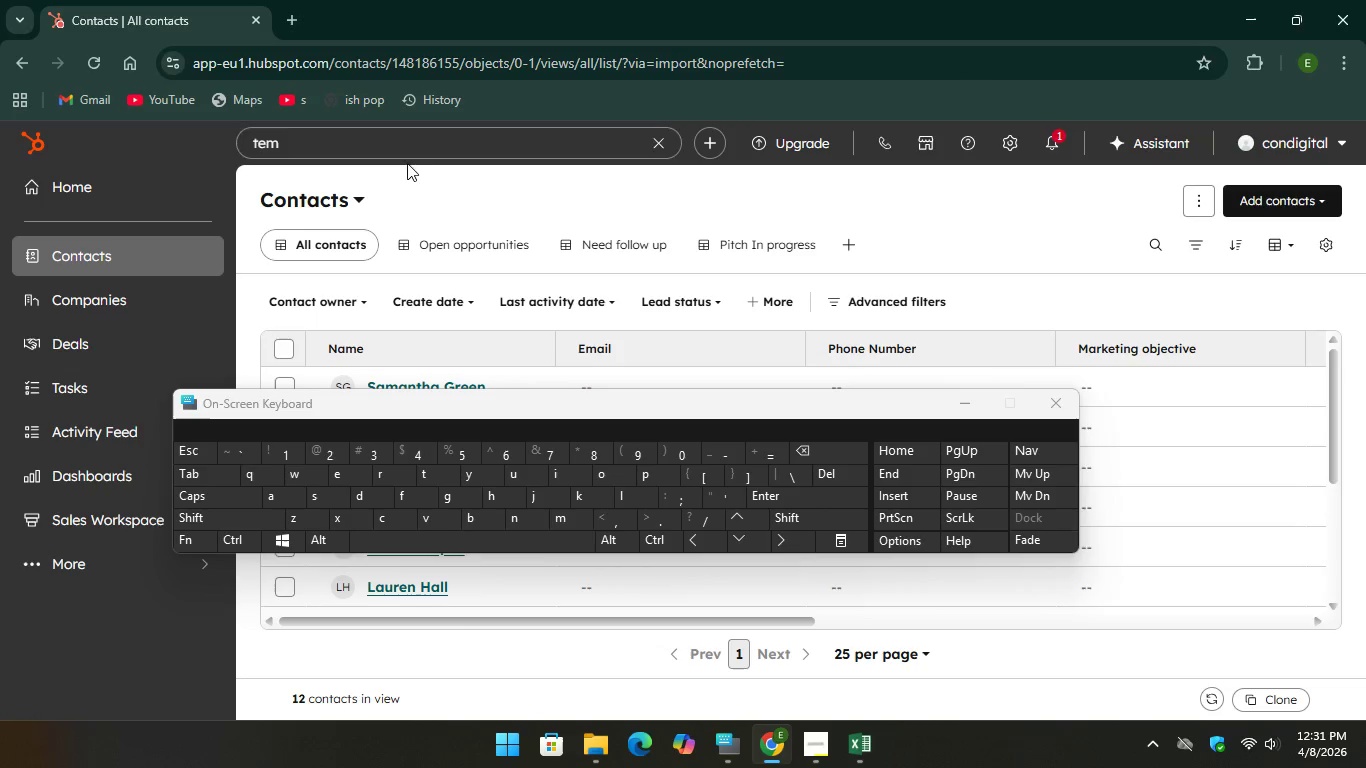 
left_click([423, 139])
 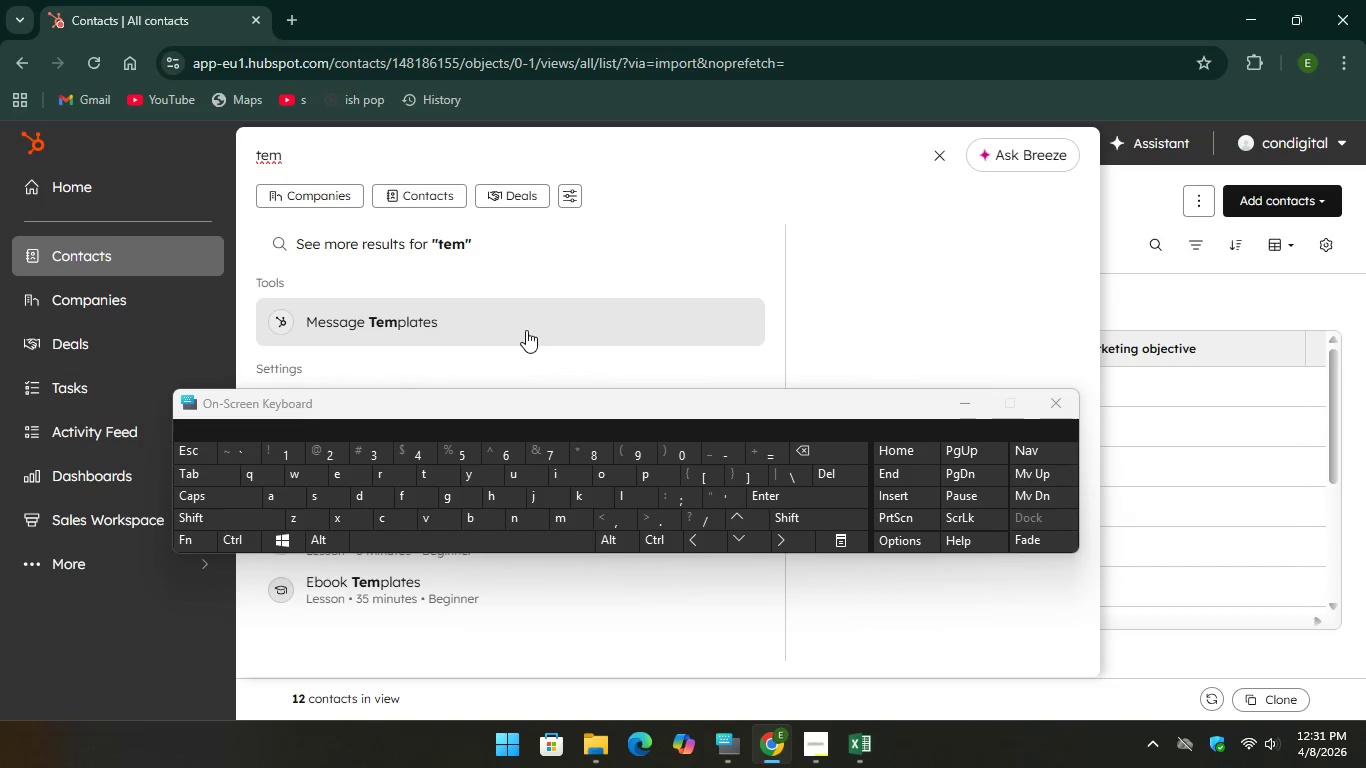 
left_click([526, 329])
 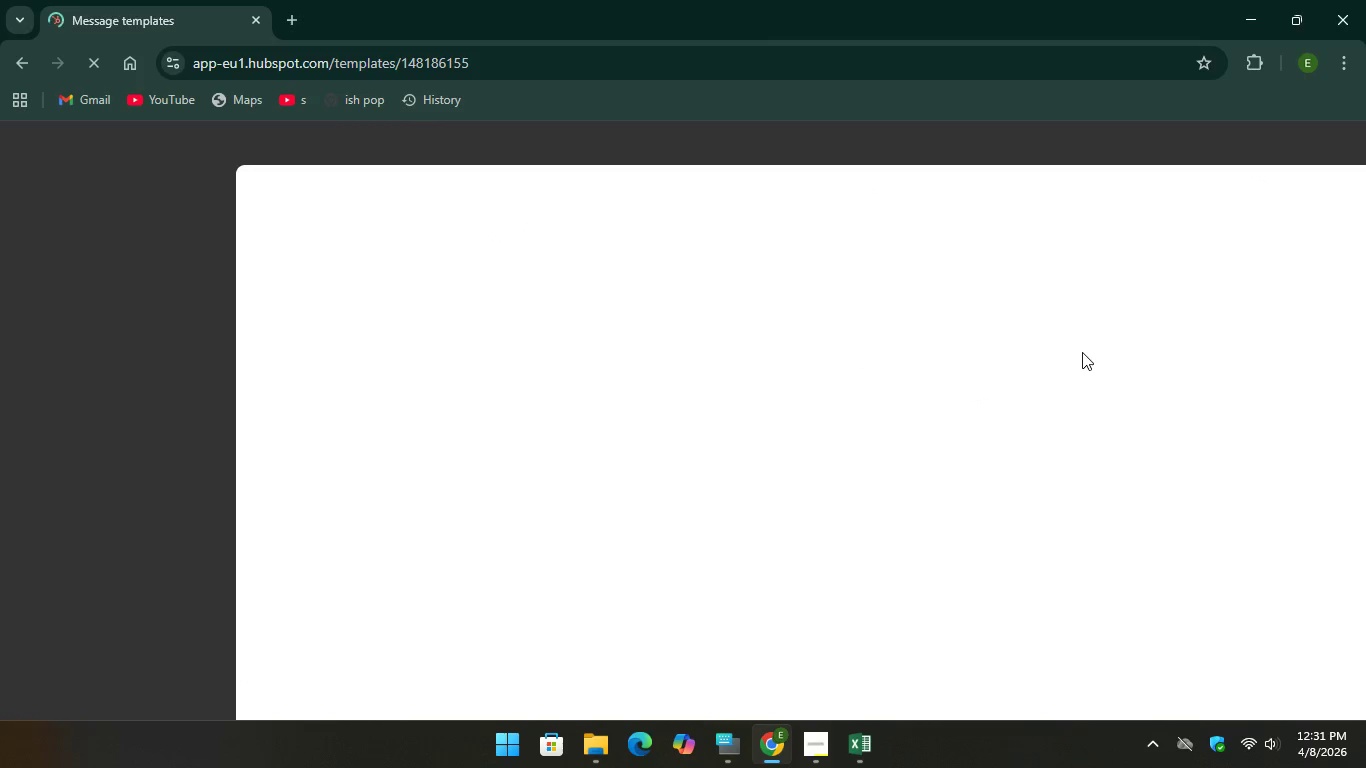 
wait(10.77)
 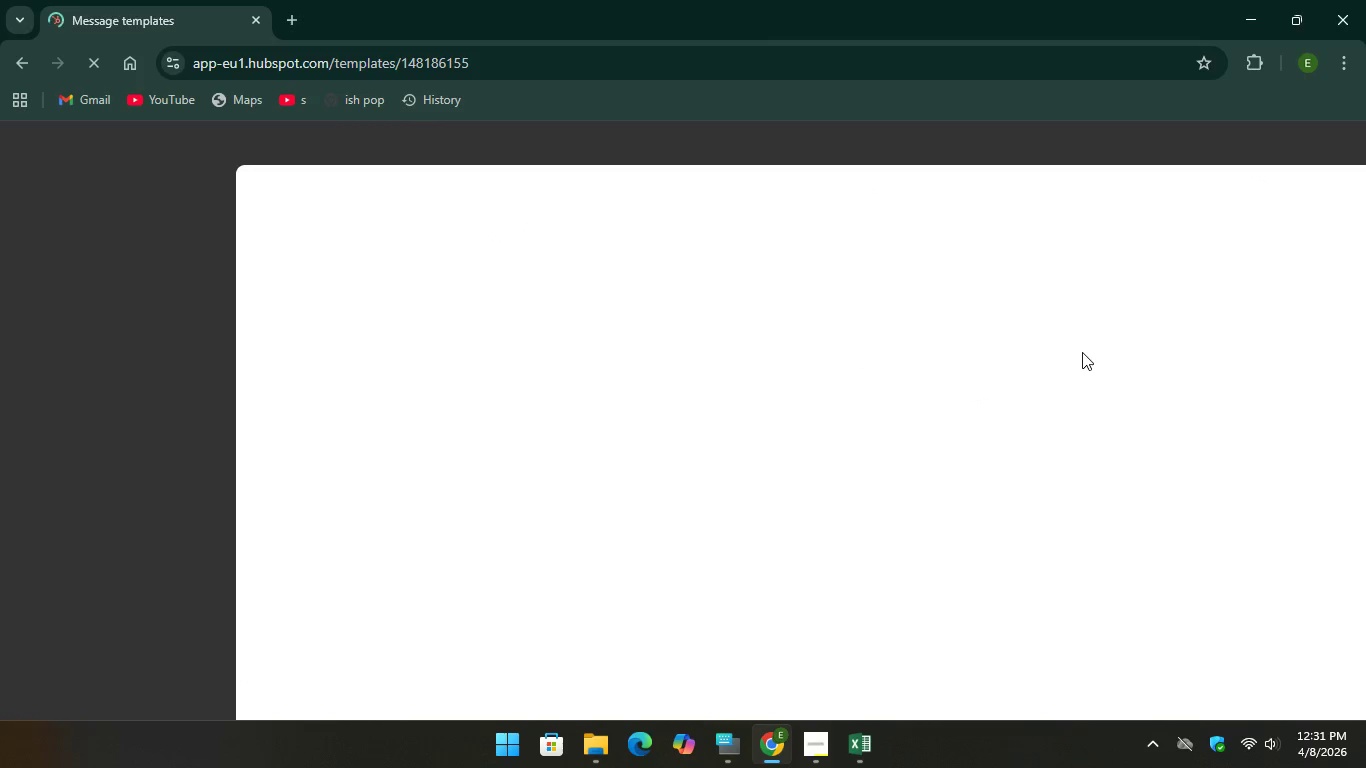 
left_click([1290, 201])
 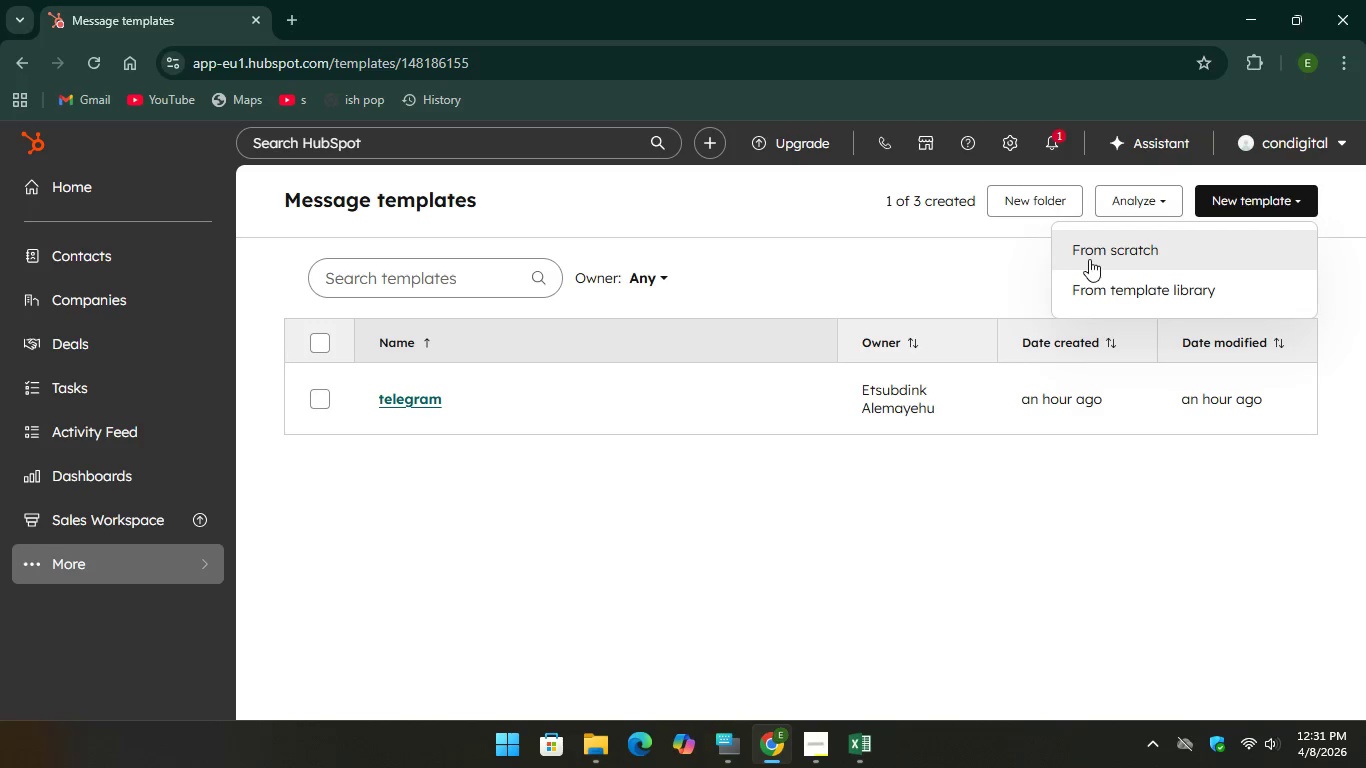 
left_click([1090, 259])
 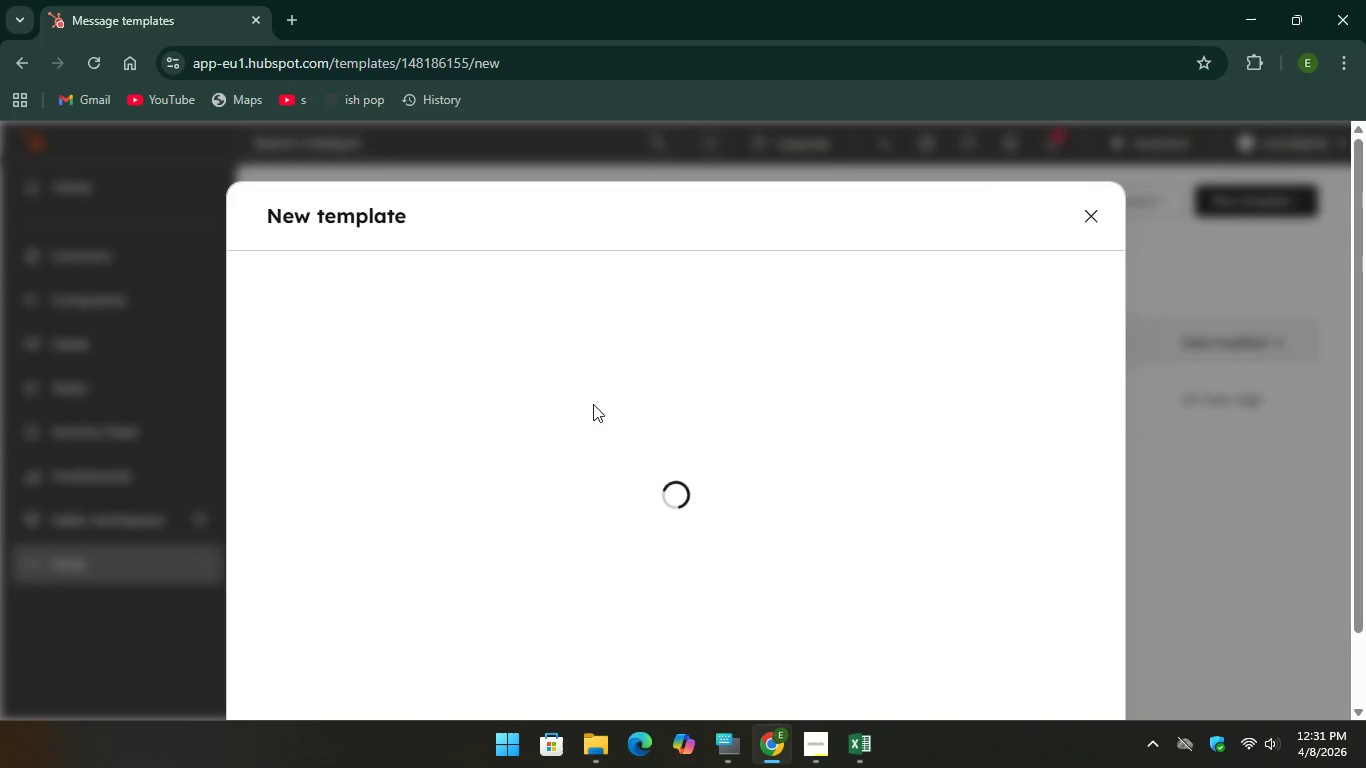 
mouse_move([590, 383])
 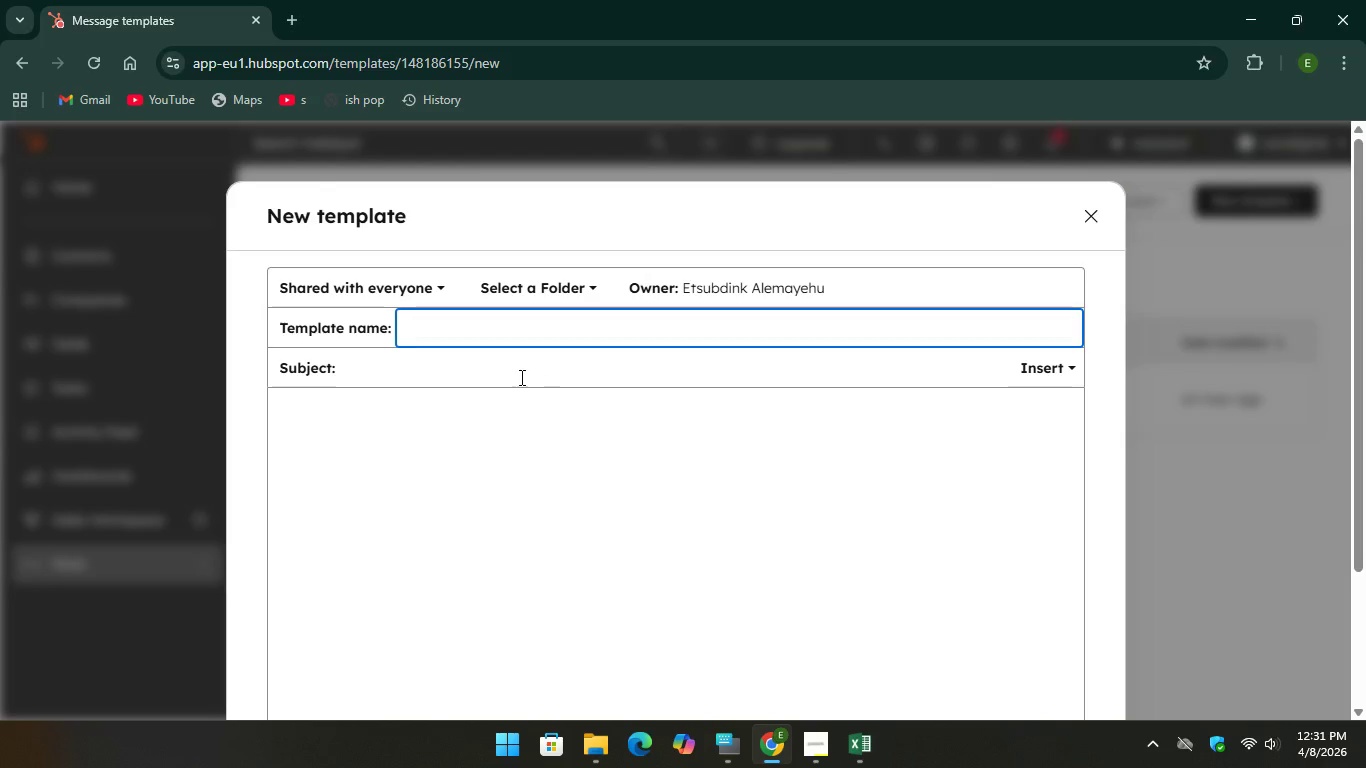 
left_click([520, 377])
 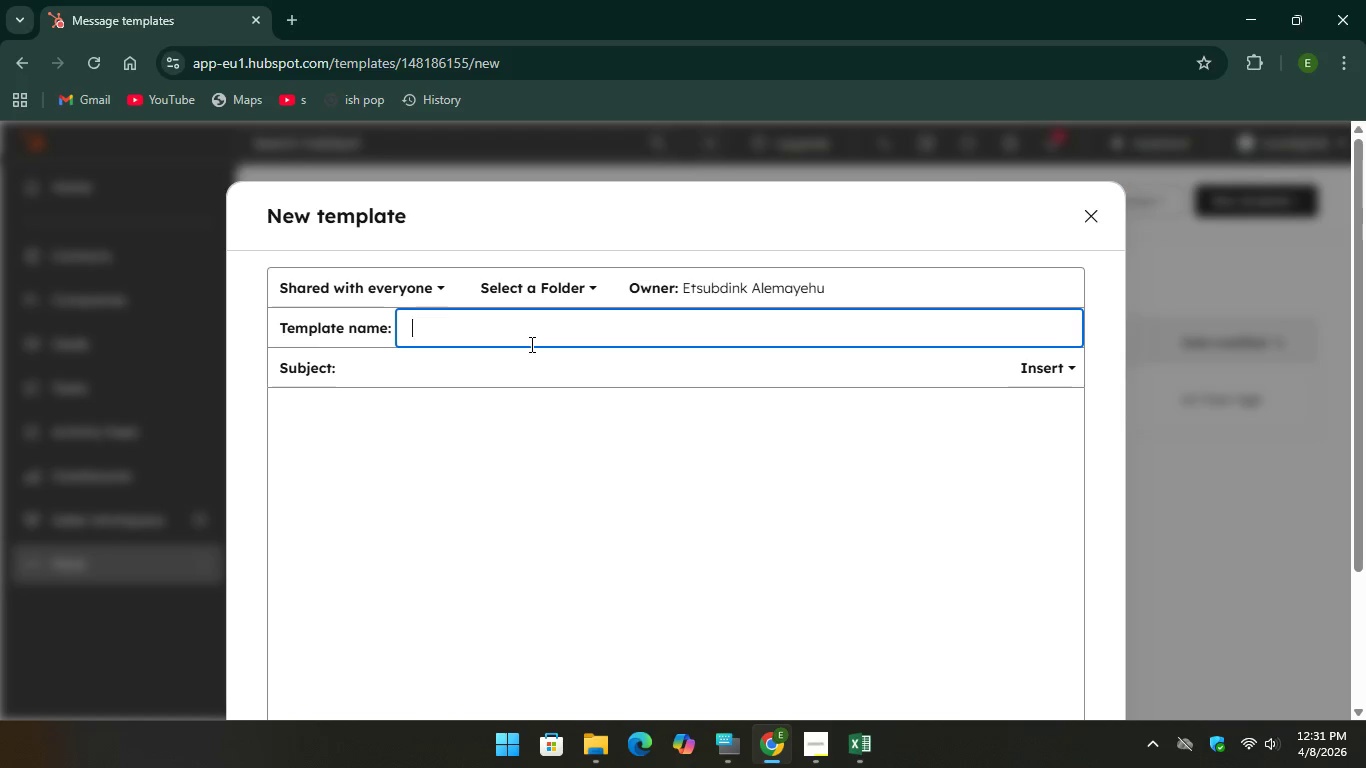 
left_click([530, 344])
 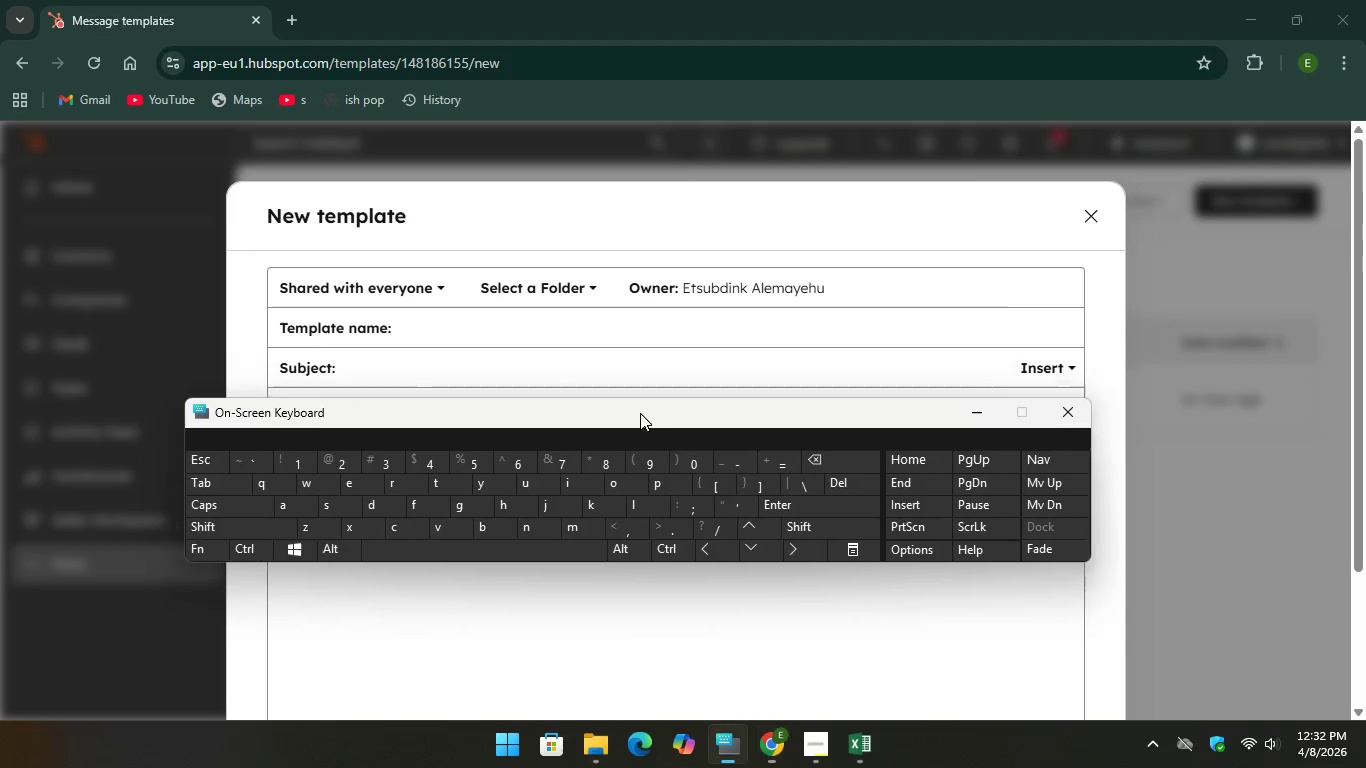 
wait(7.36)
 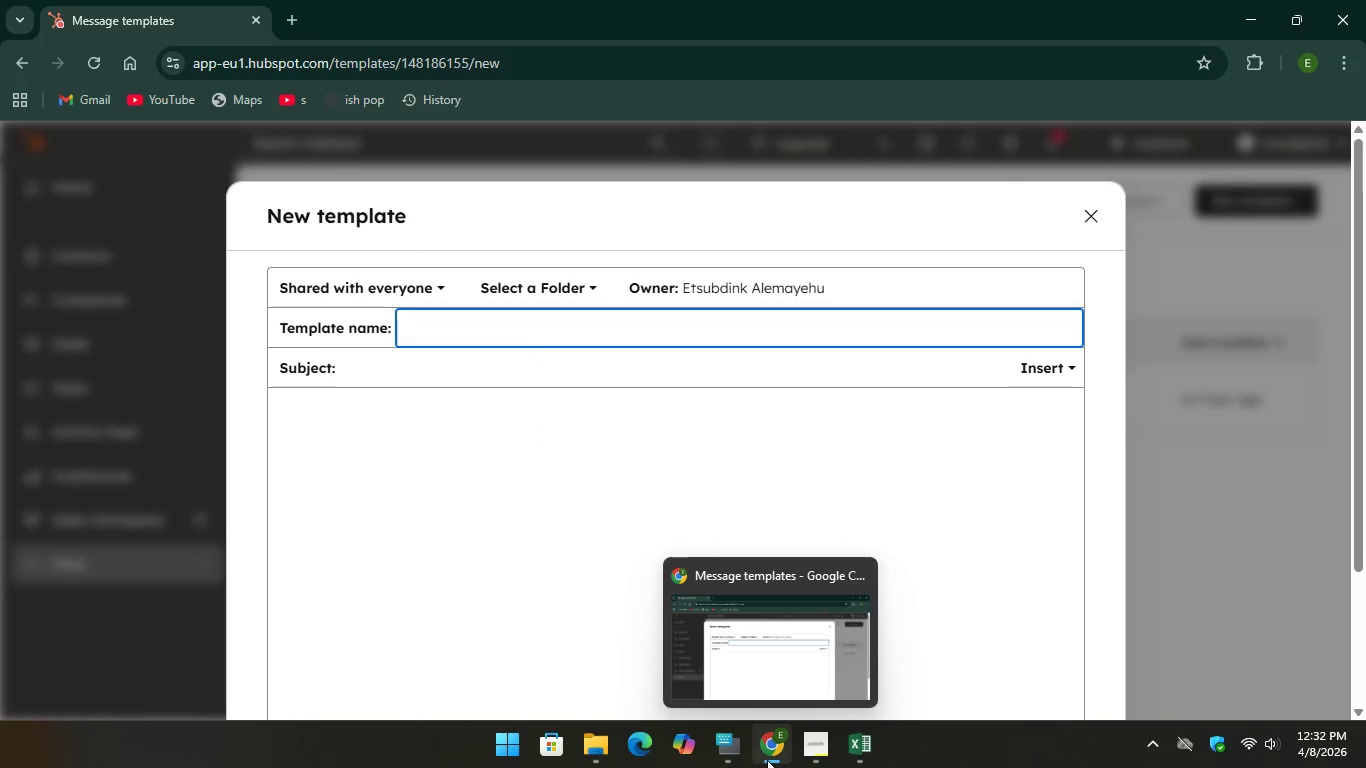 
key(CapsLock)
 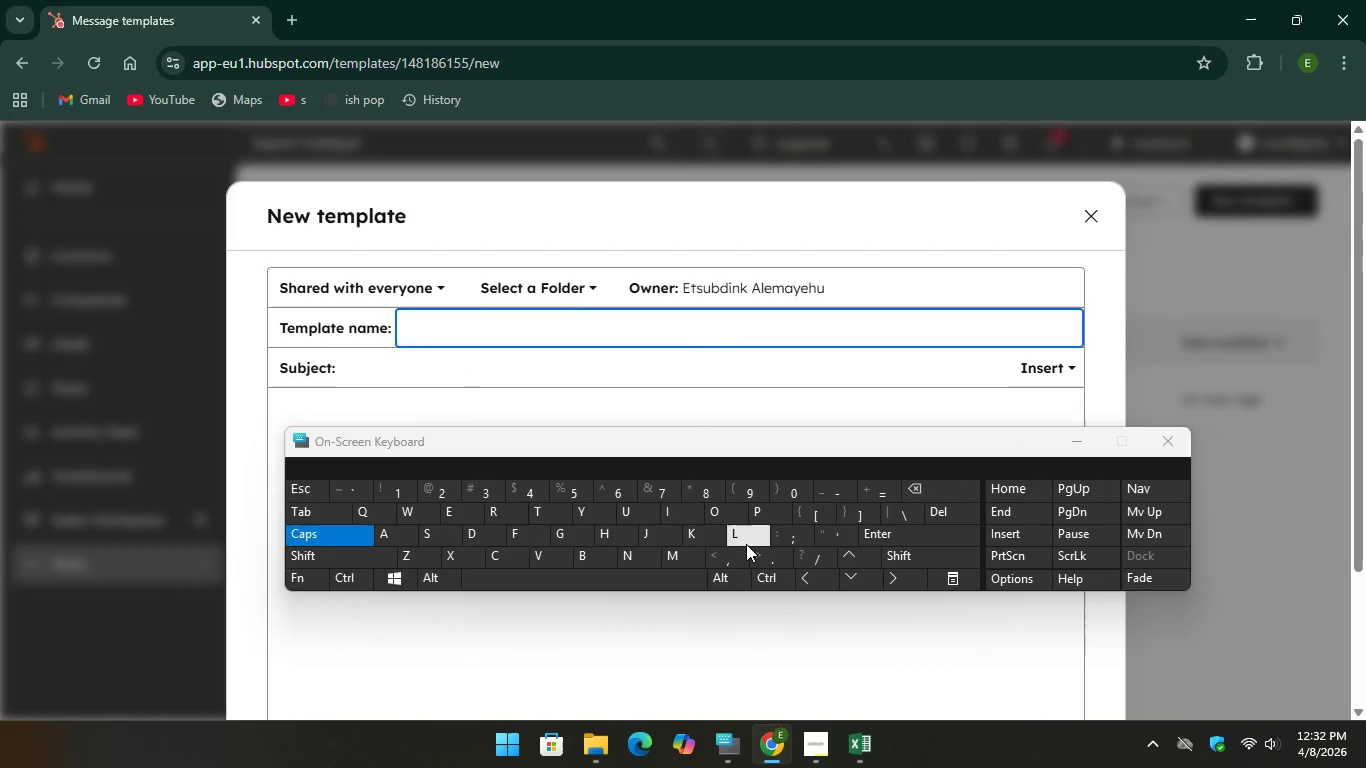 
type(Link)
 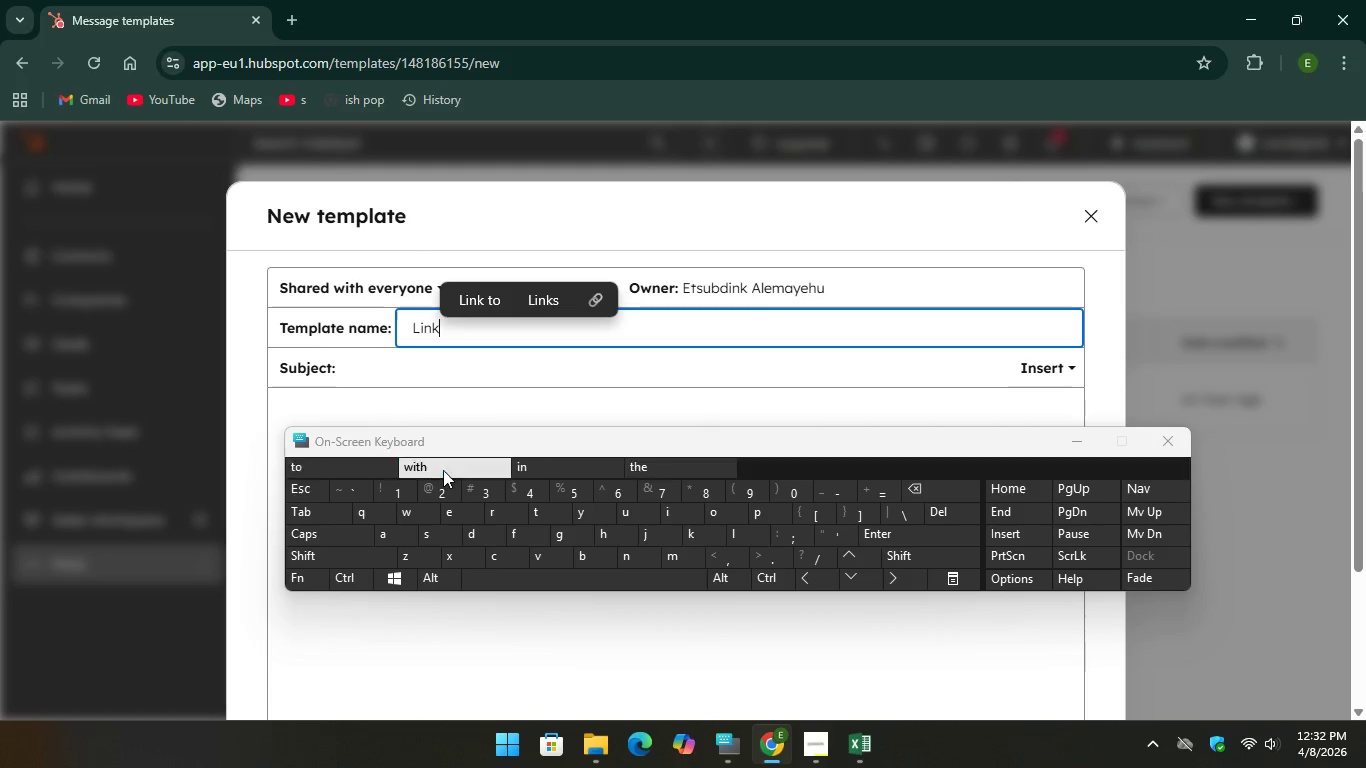 
key(Unknown)
 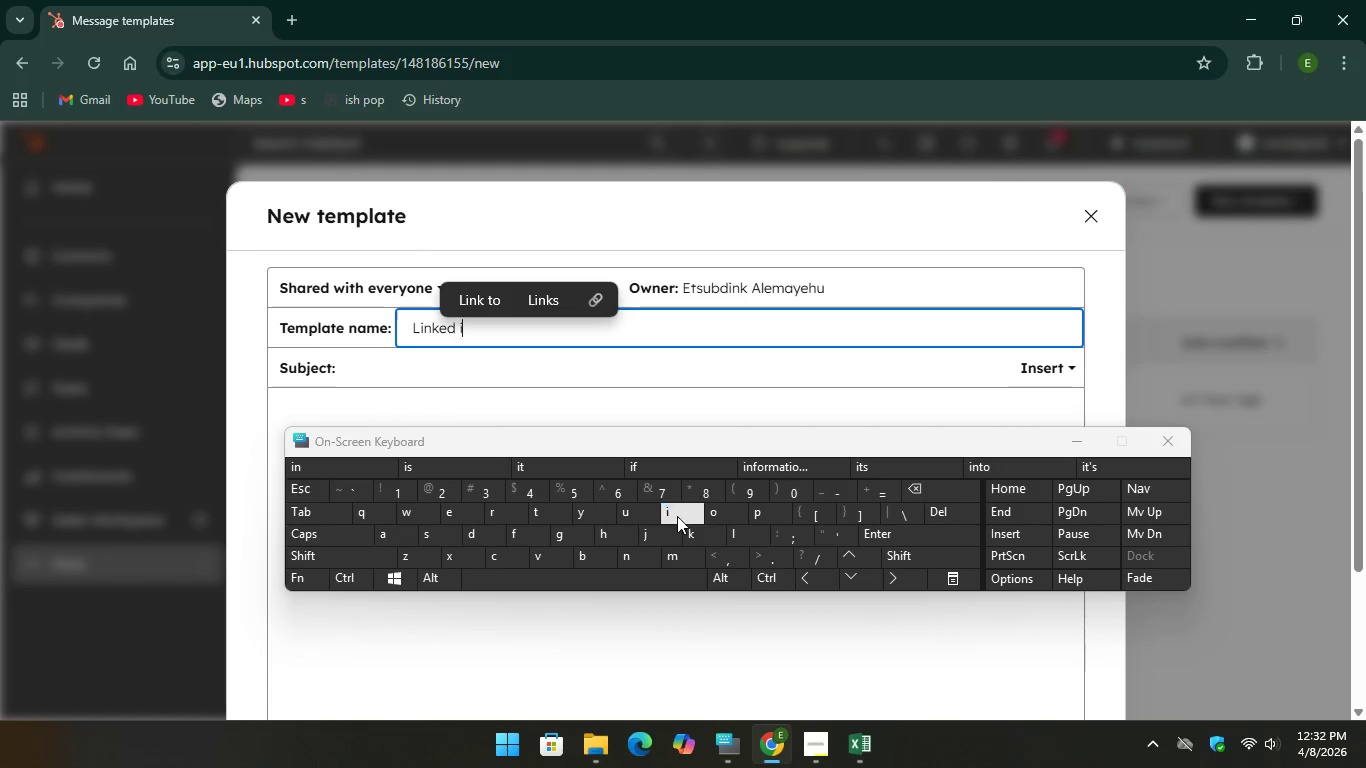 
key(Unknown)
 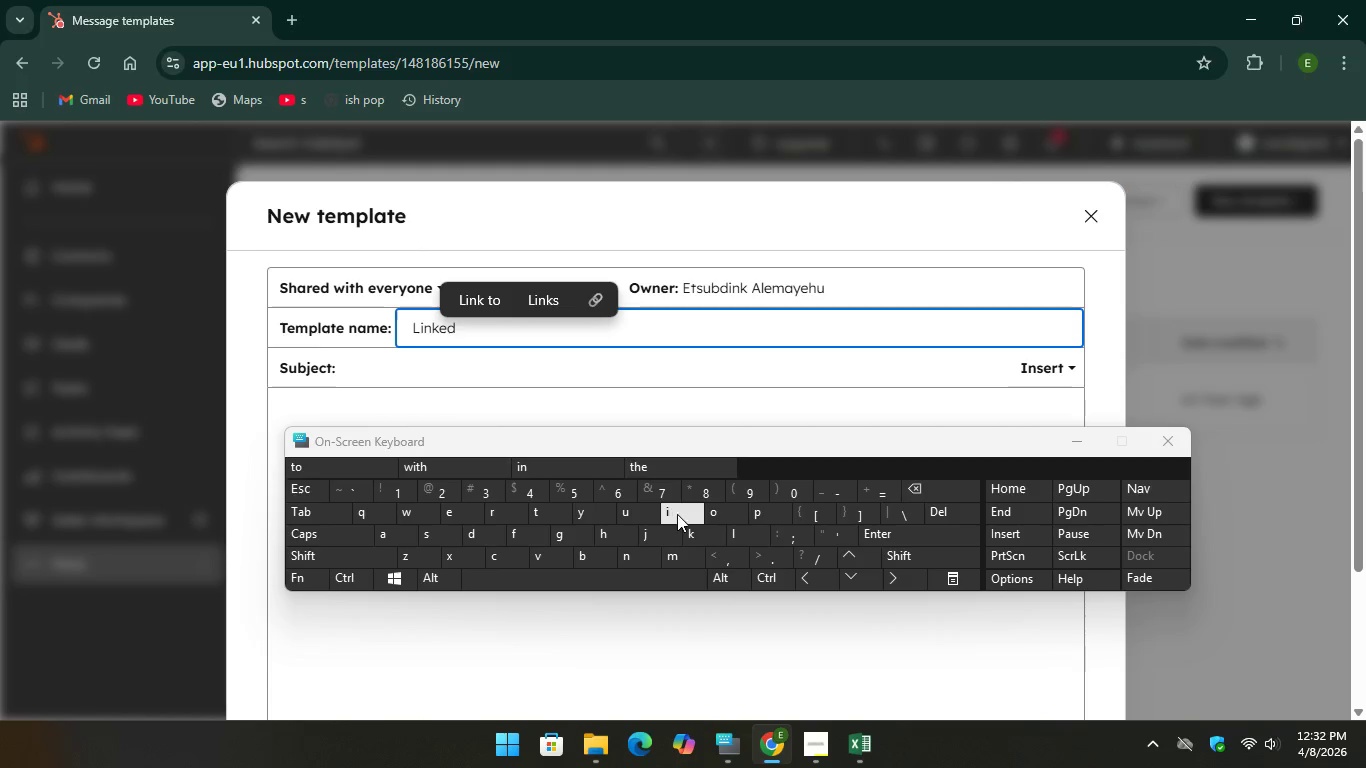 
key(Unknown)
 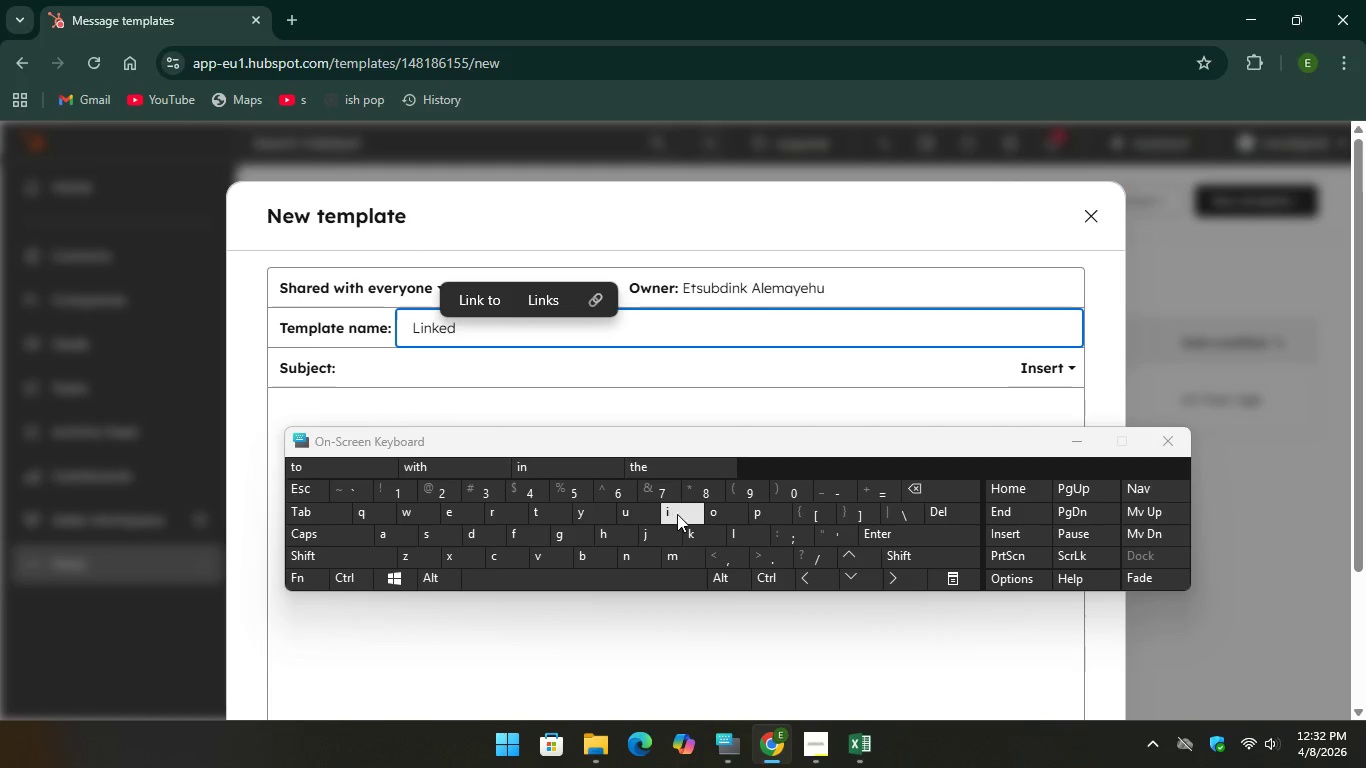 
type(in TEMP)
 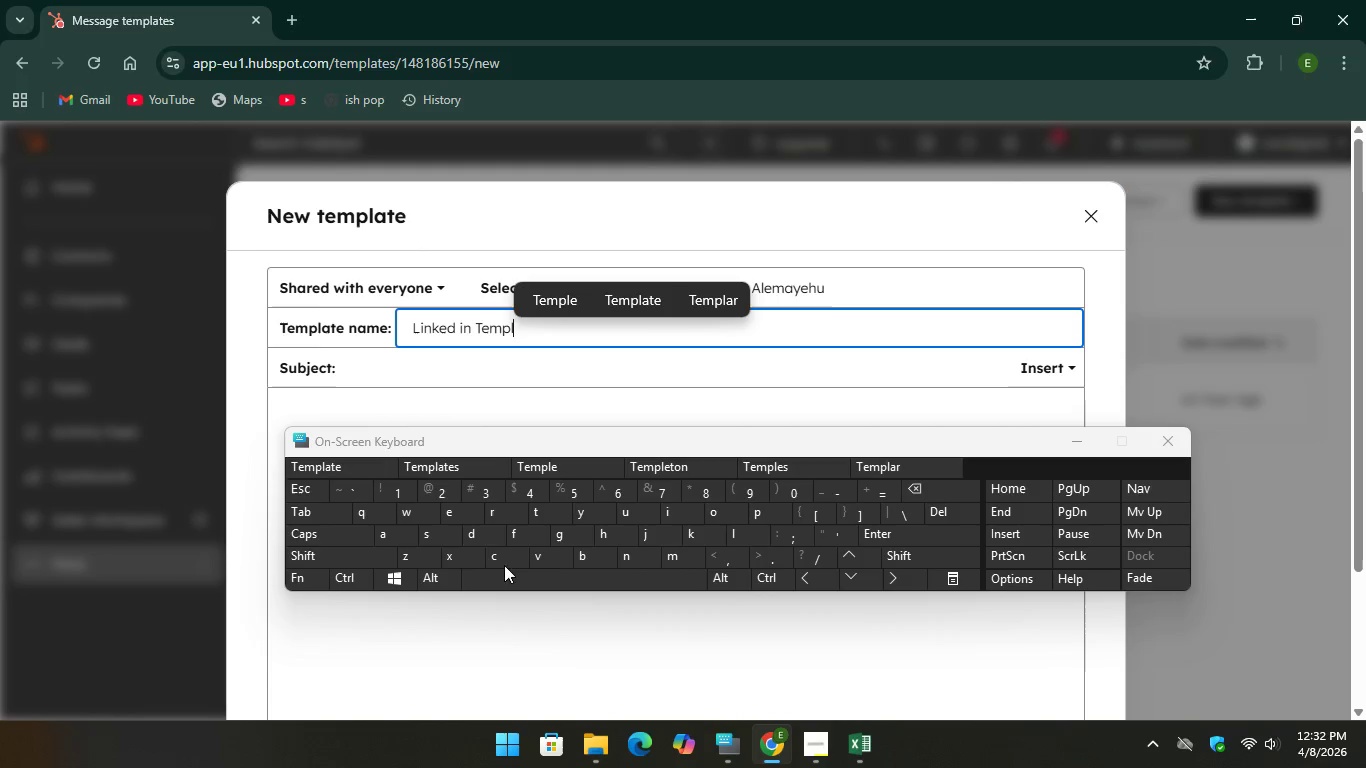 
hold_key(key=CapsLock, duration=16.34)
 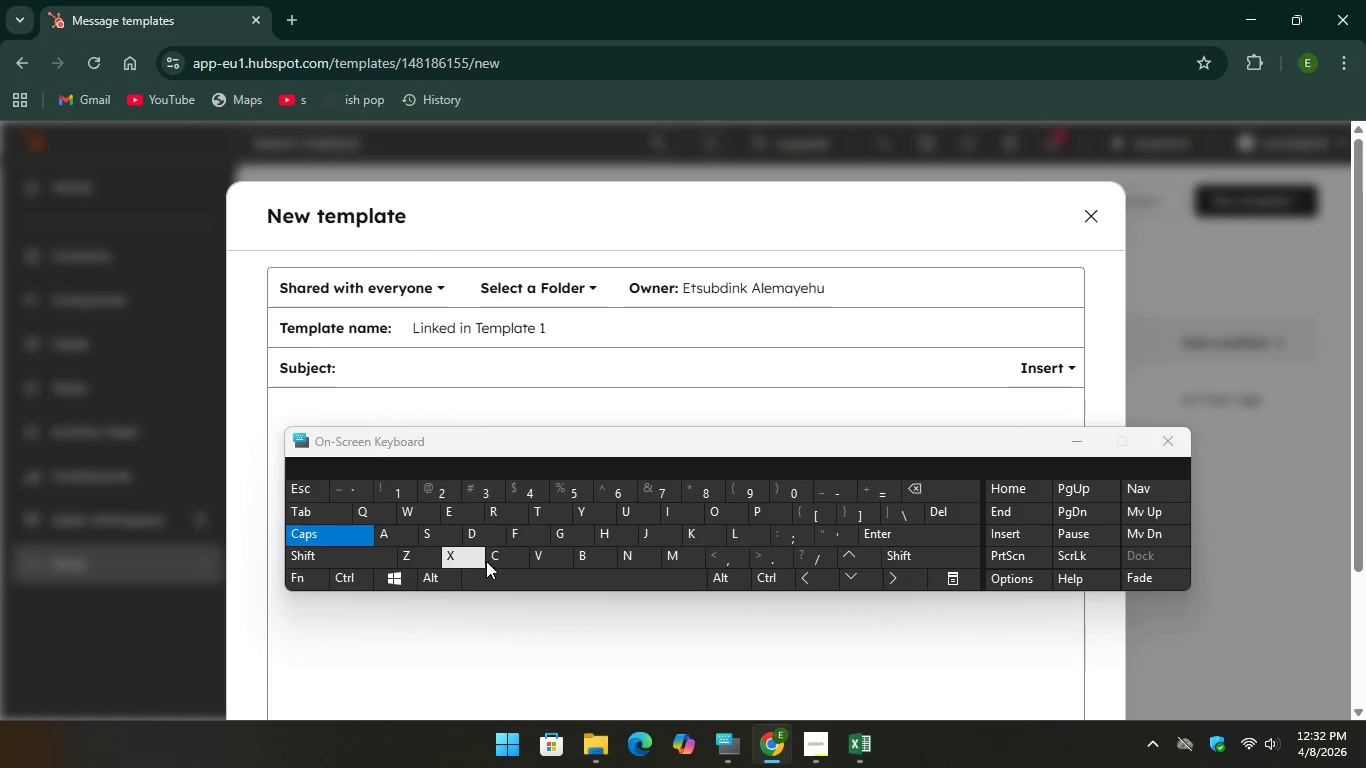 
type(late 1)
 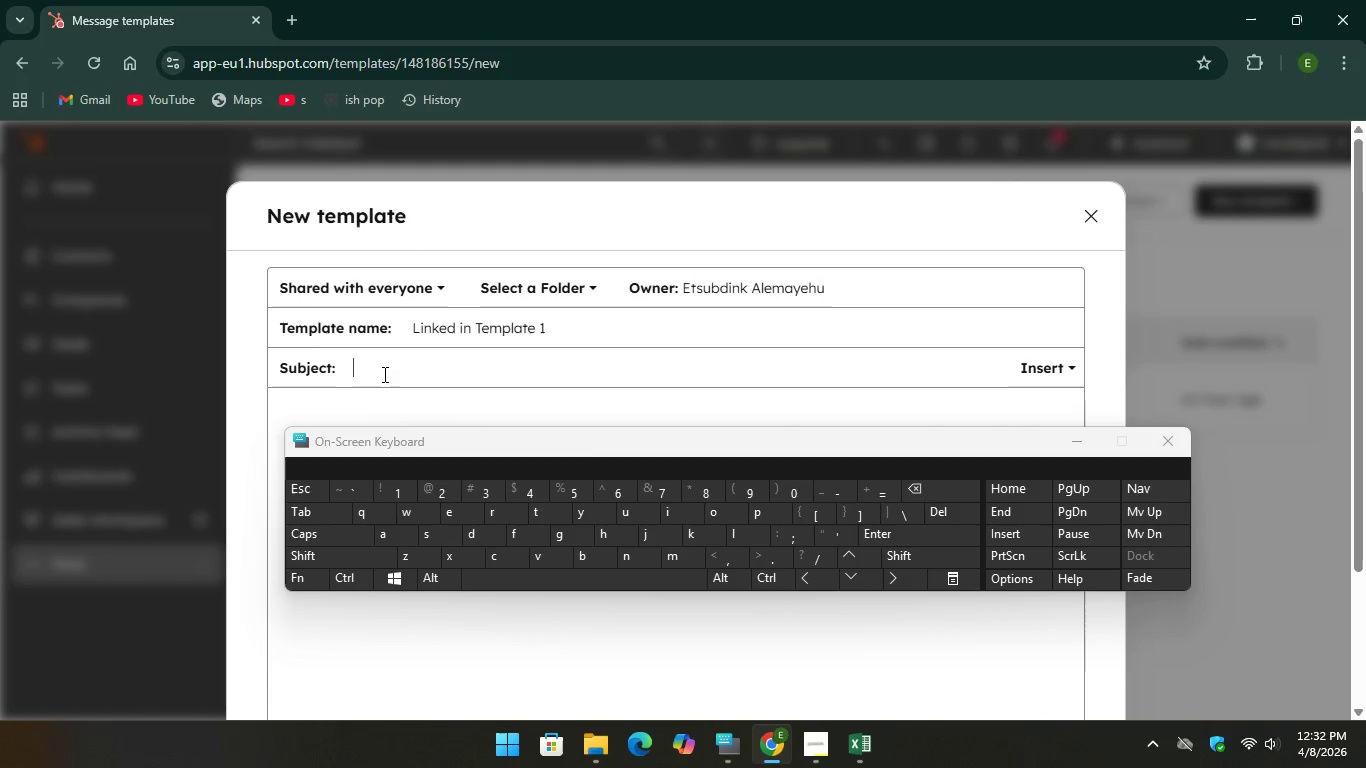 
left_click([383, 374])
 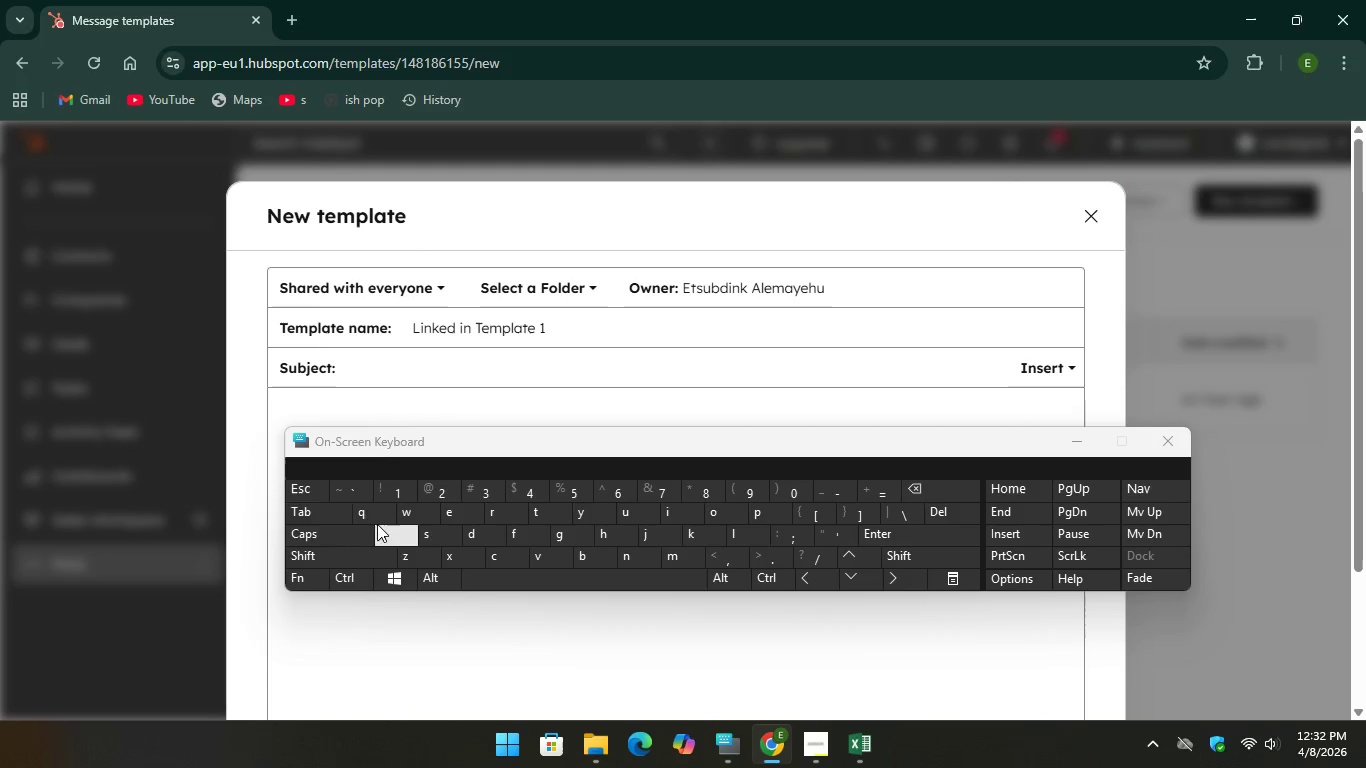 
type(con)
 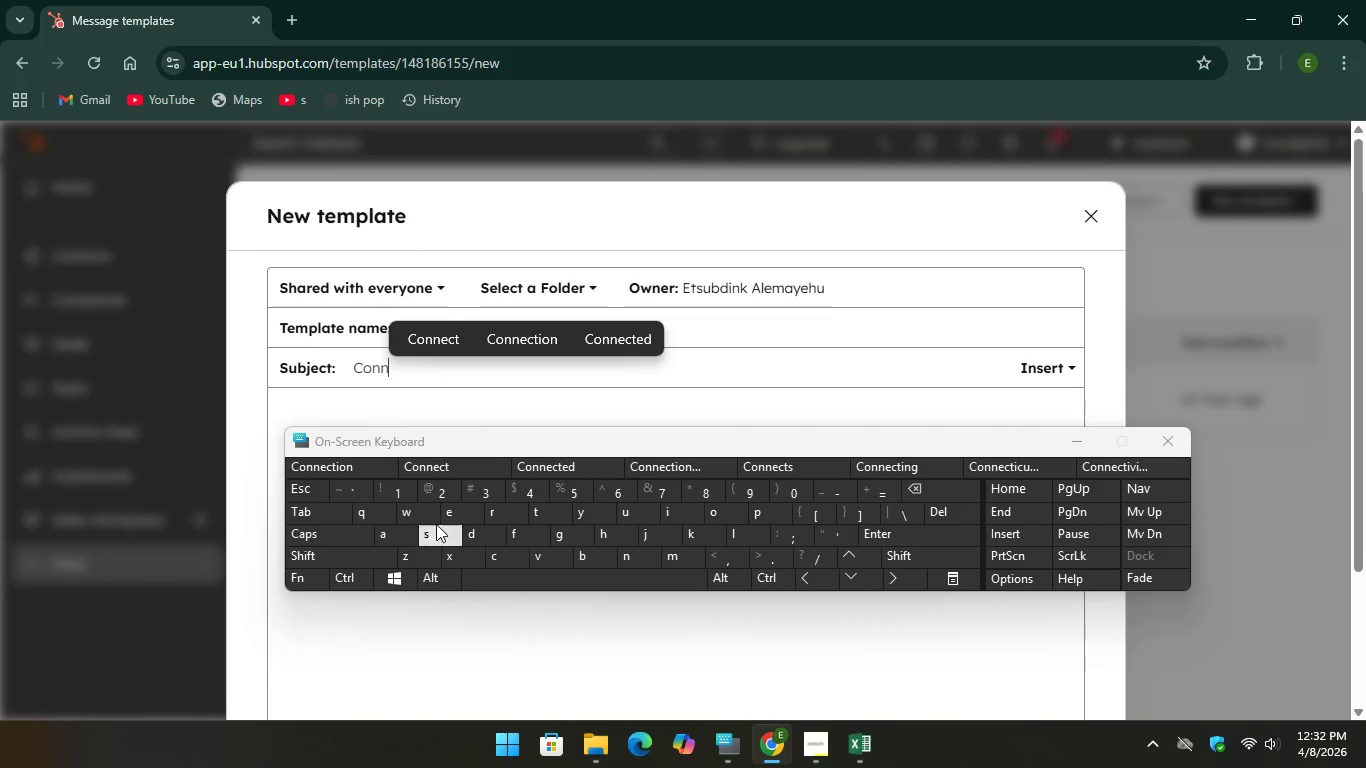 
hold_key(key=CapsLock, duration=4.75)
 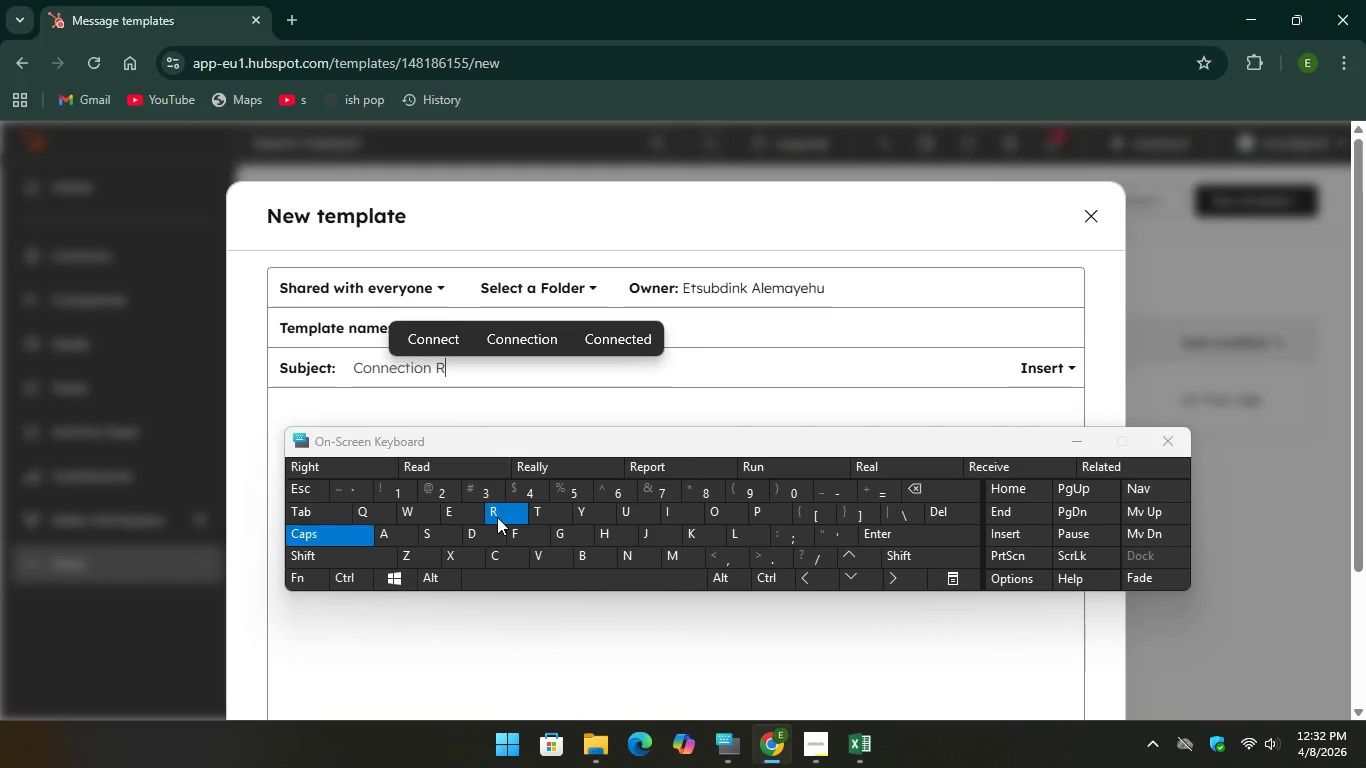 
key(N)
 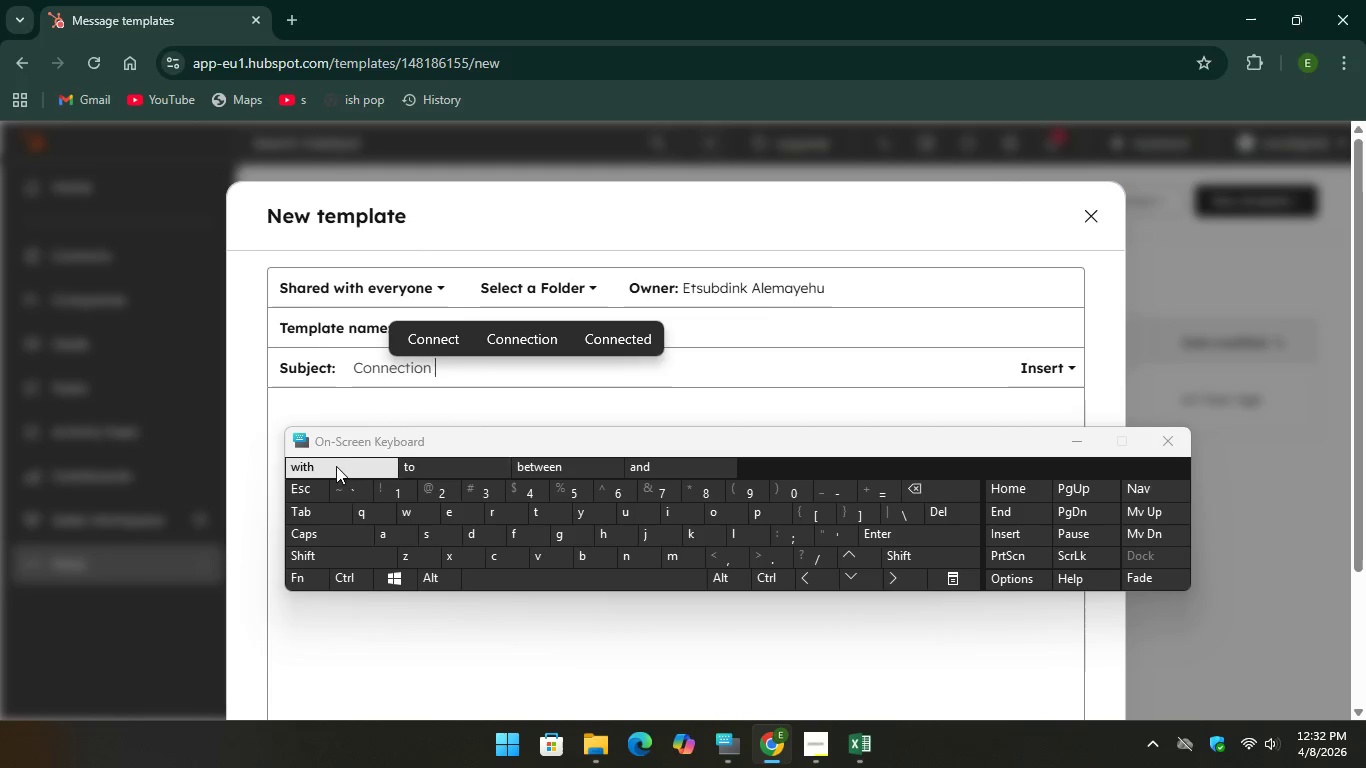 
key(Unknown)
 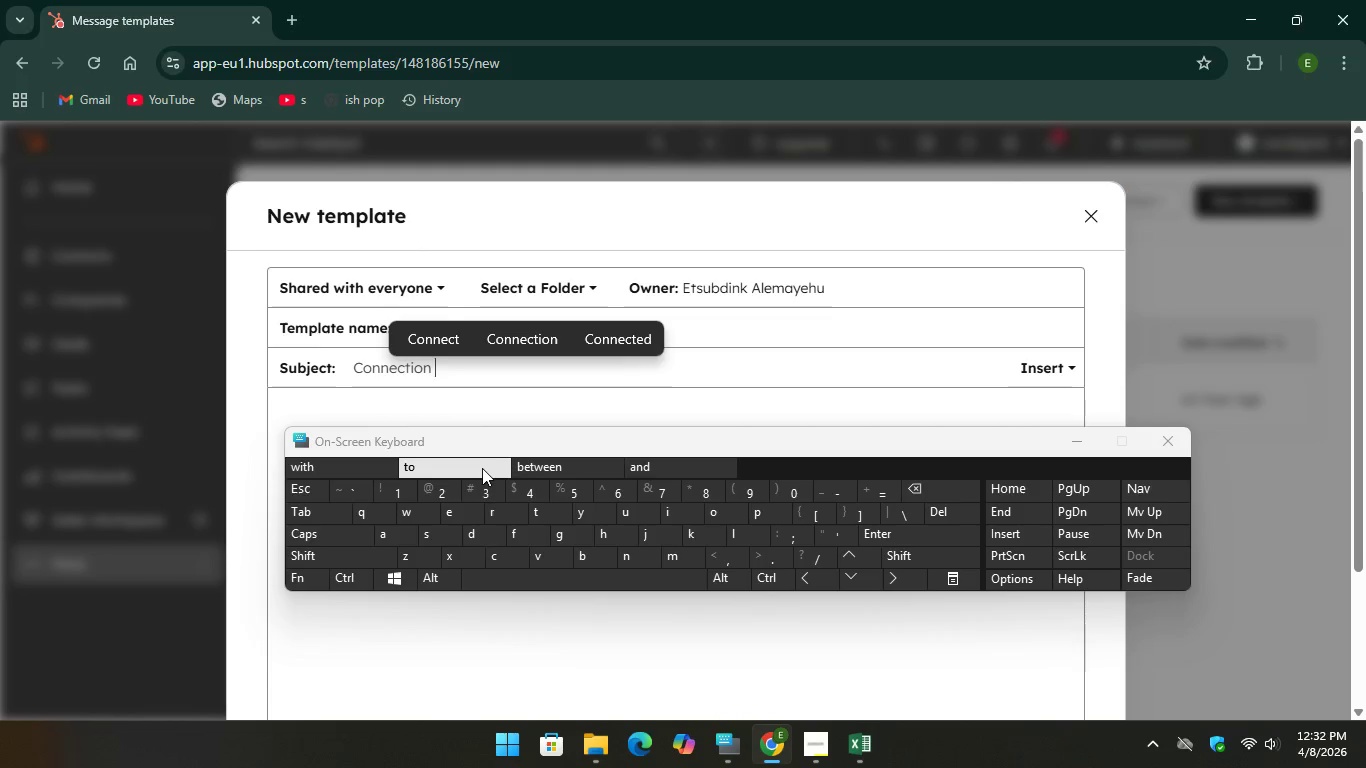 
key(Unknown)
 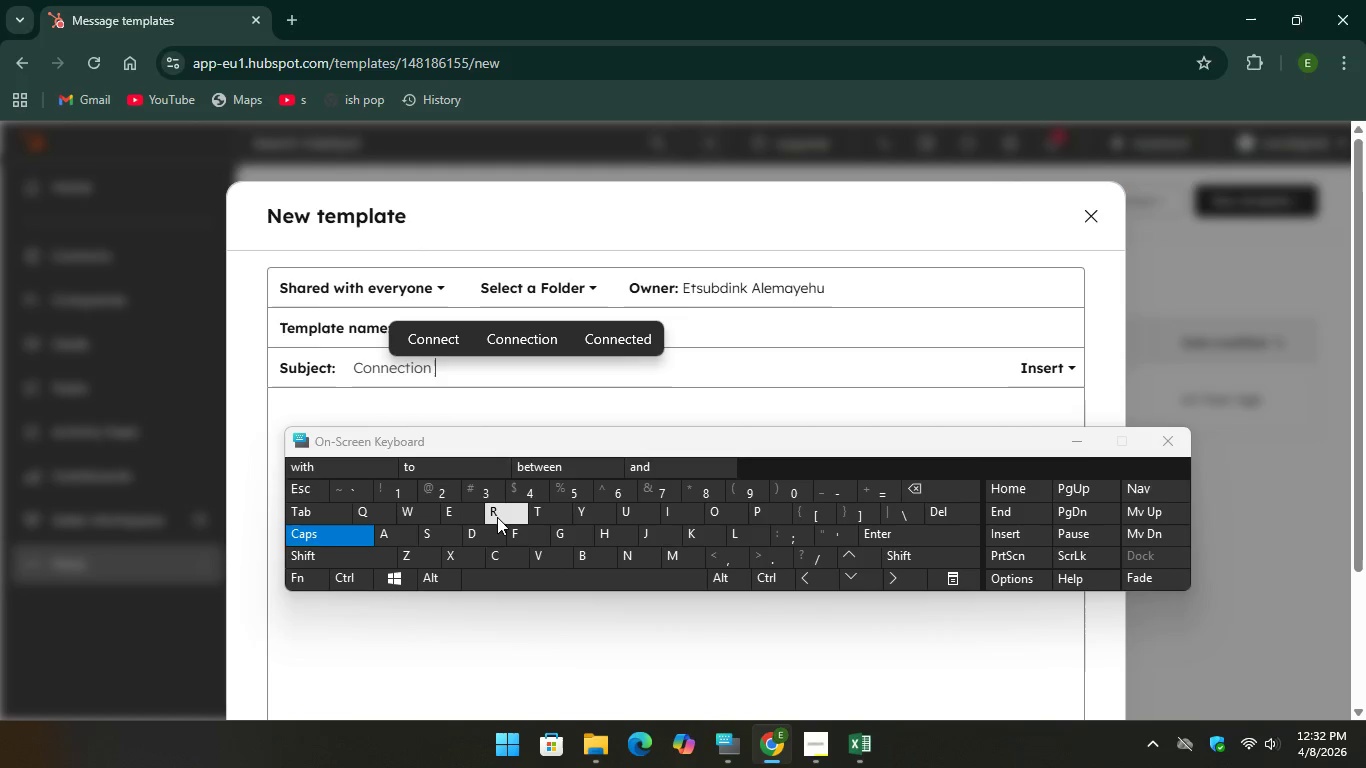 
key(Unknown)
 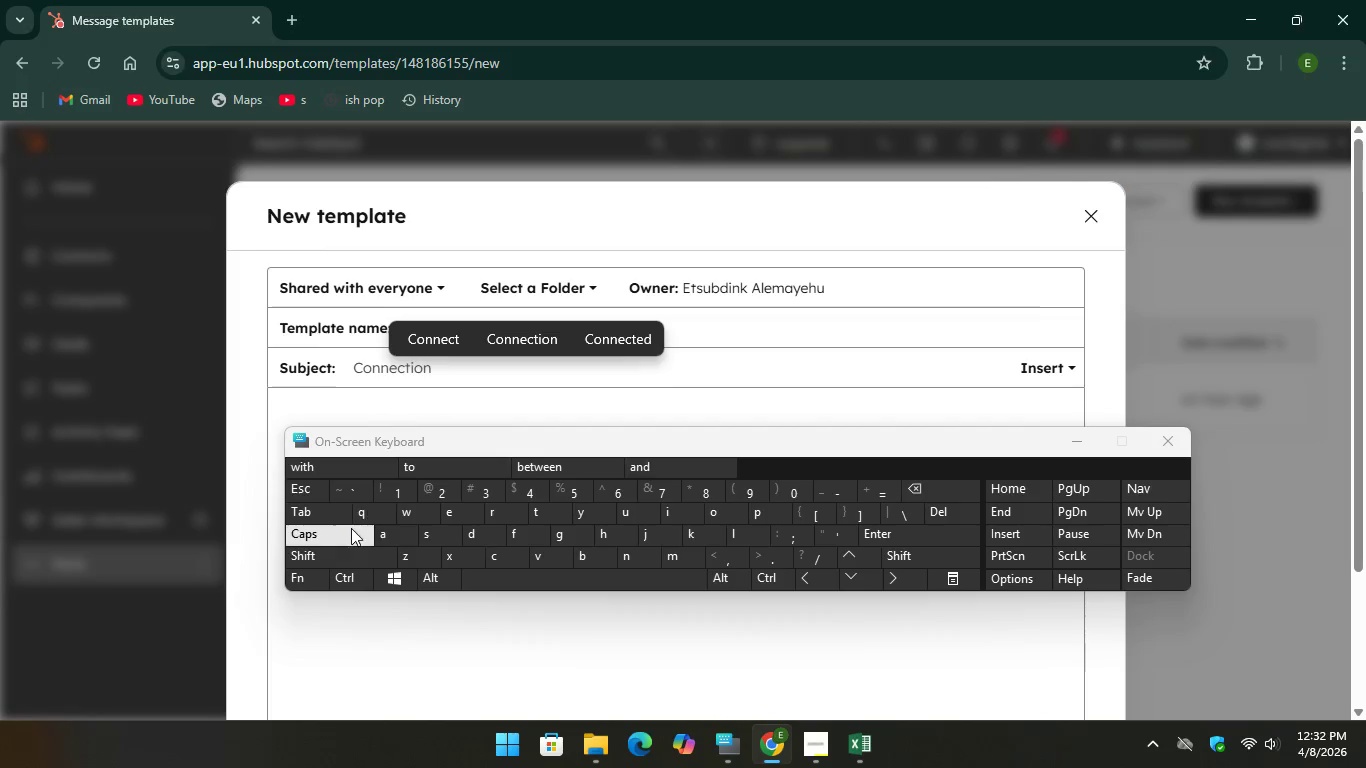 
key(Unknown)
 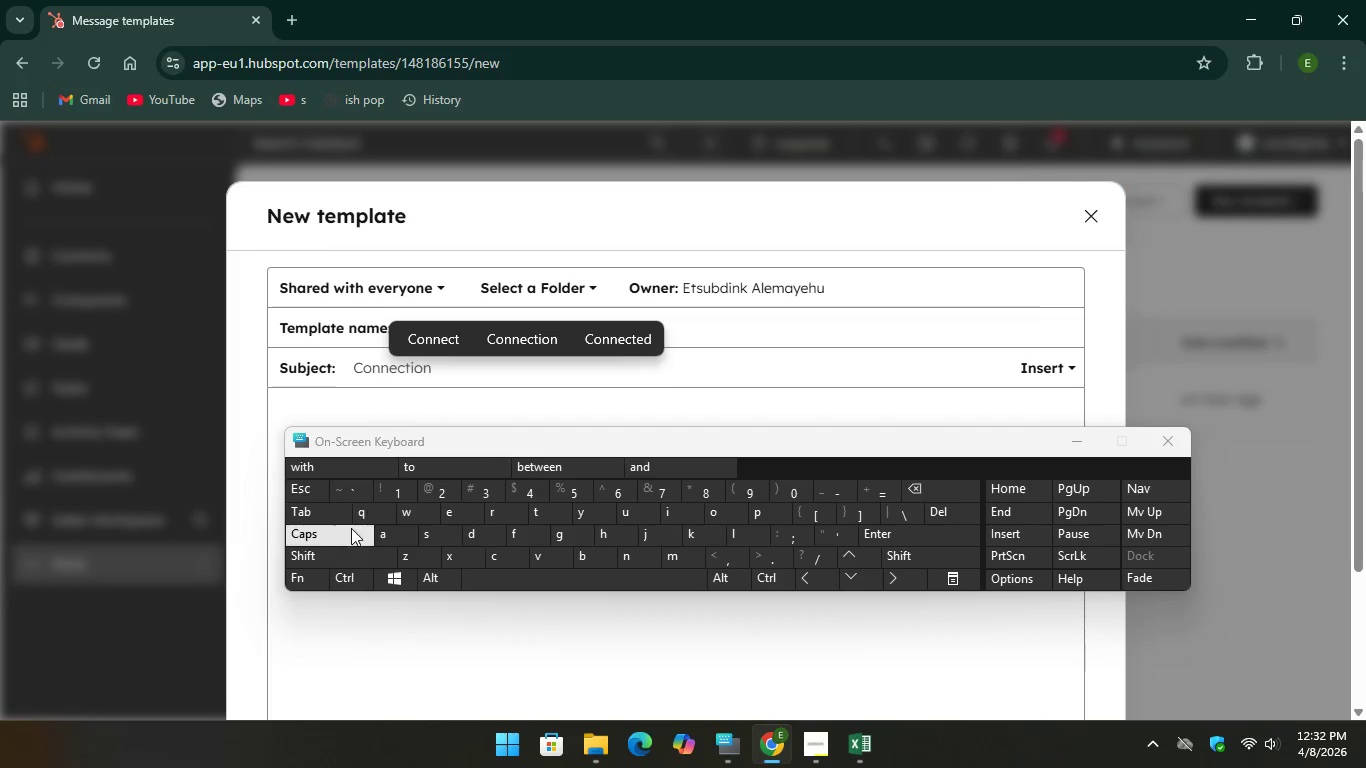 
key(Unknown)
 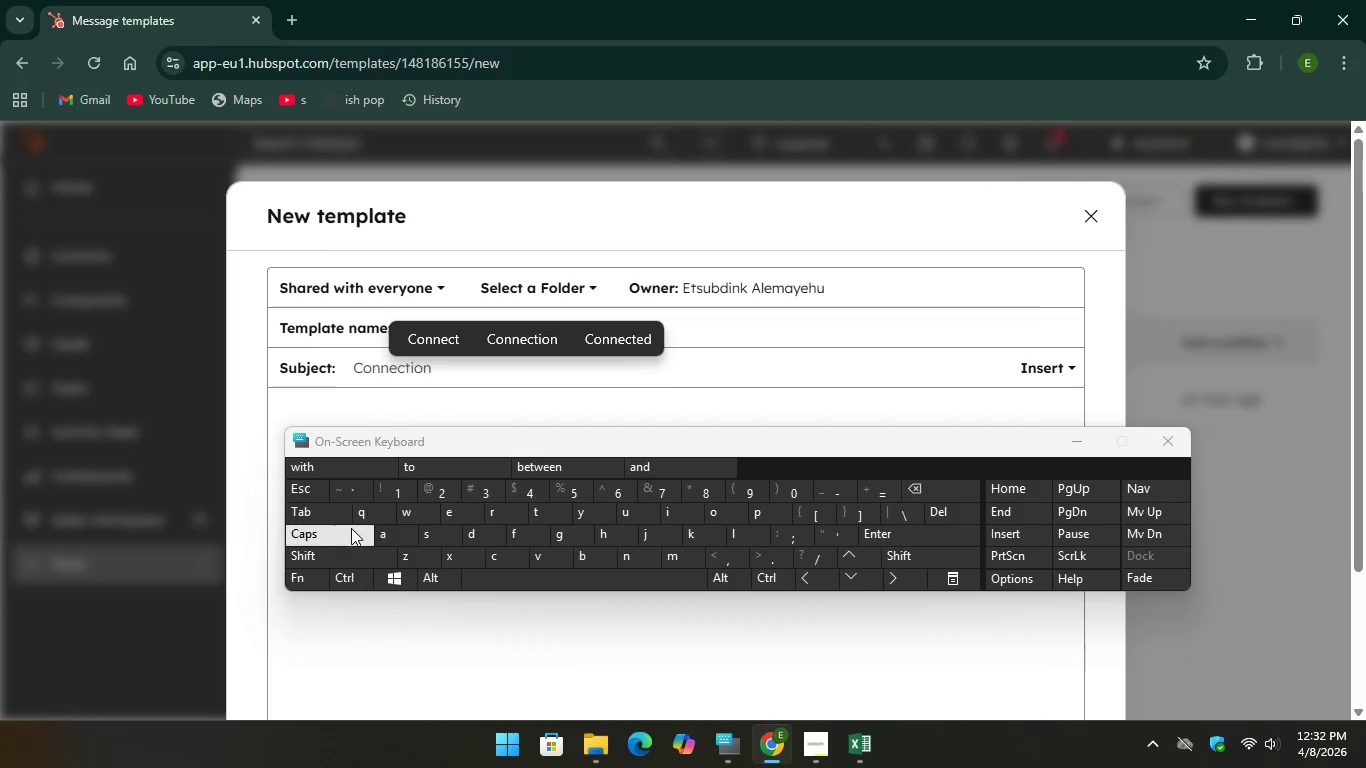 
key(Unknown)
 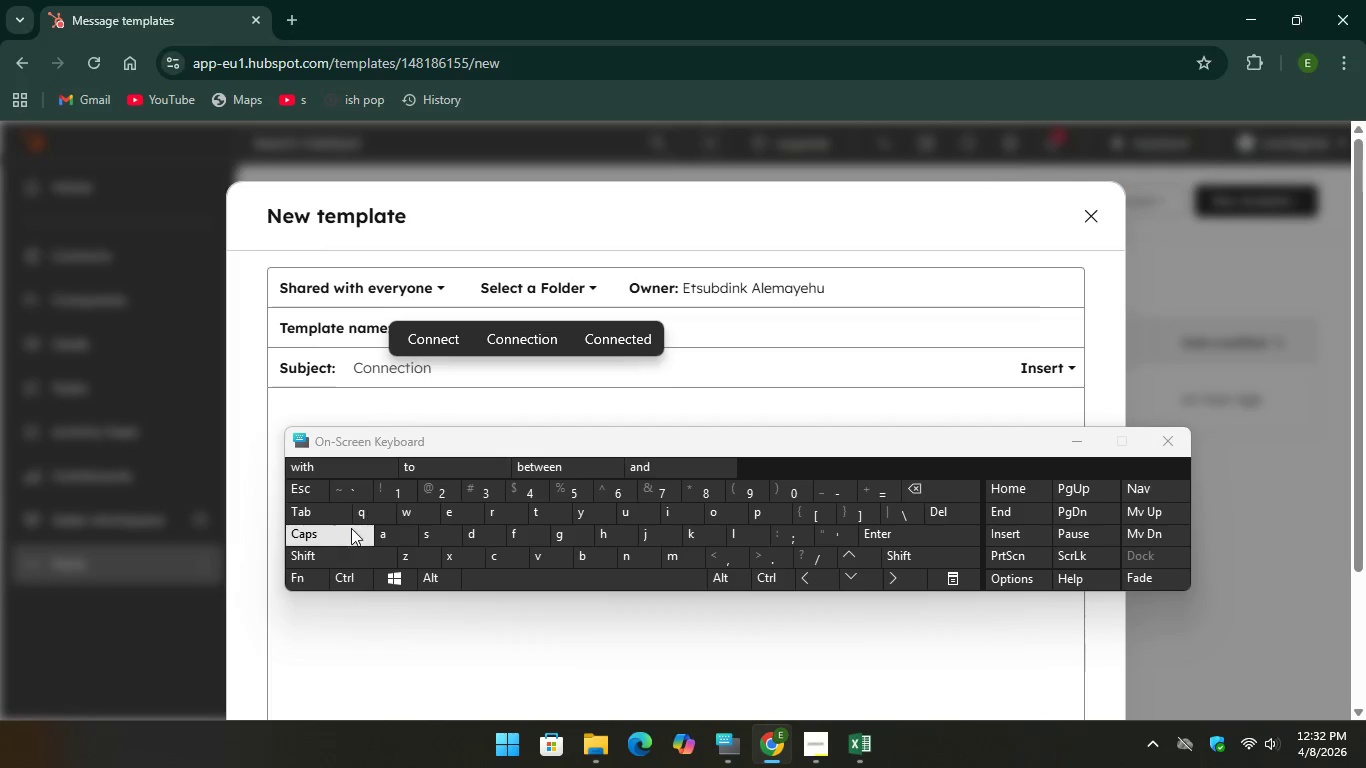 
key(Unknown)
 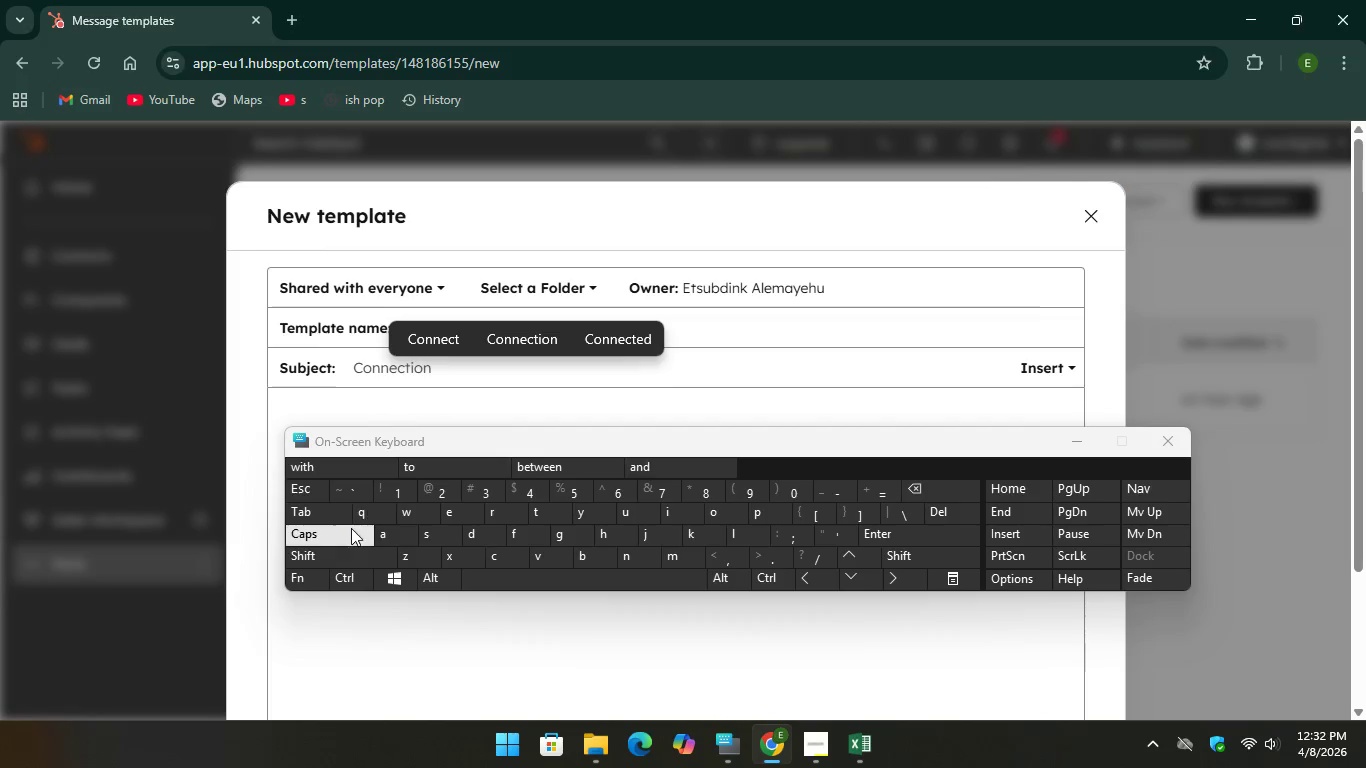 
type(Req)
 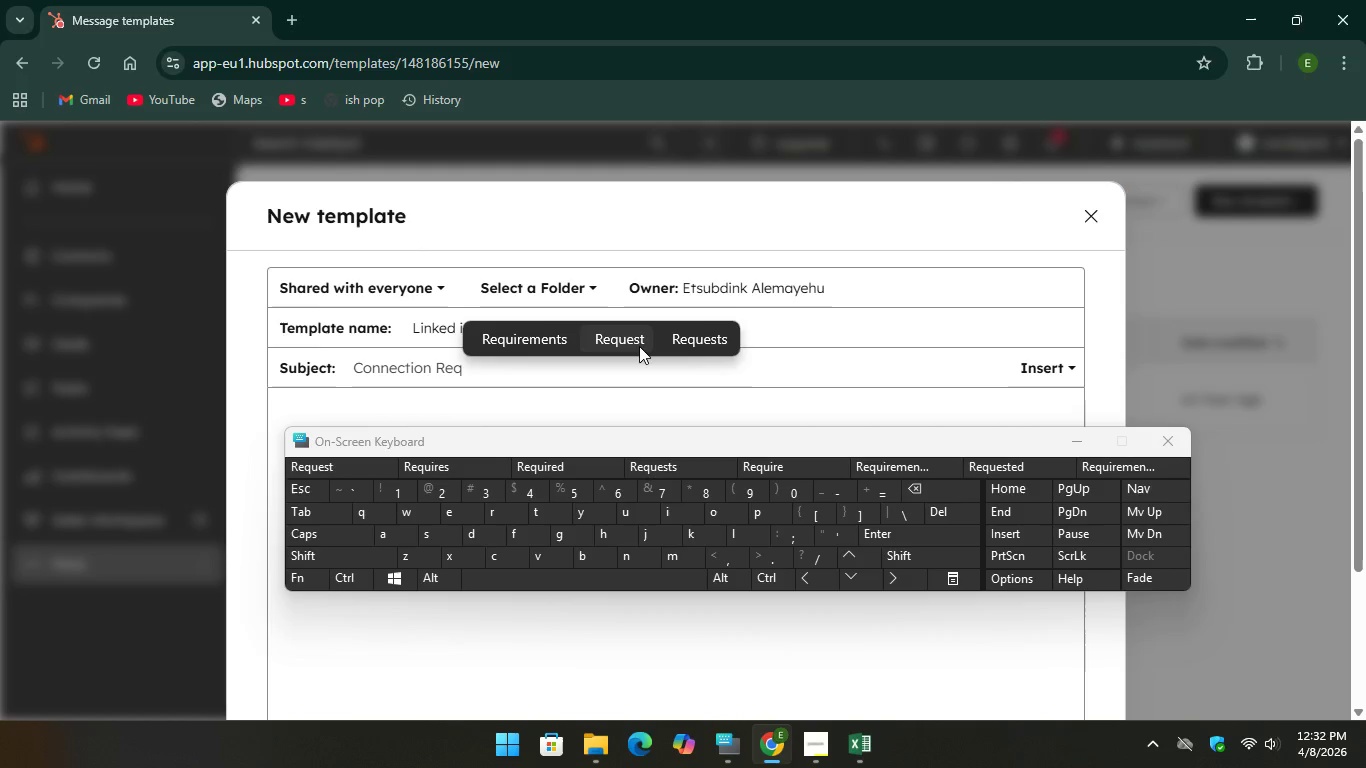 
left_click([637, 345])
 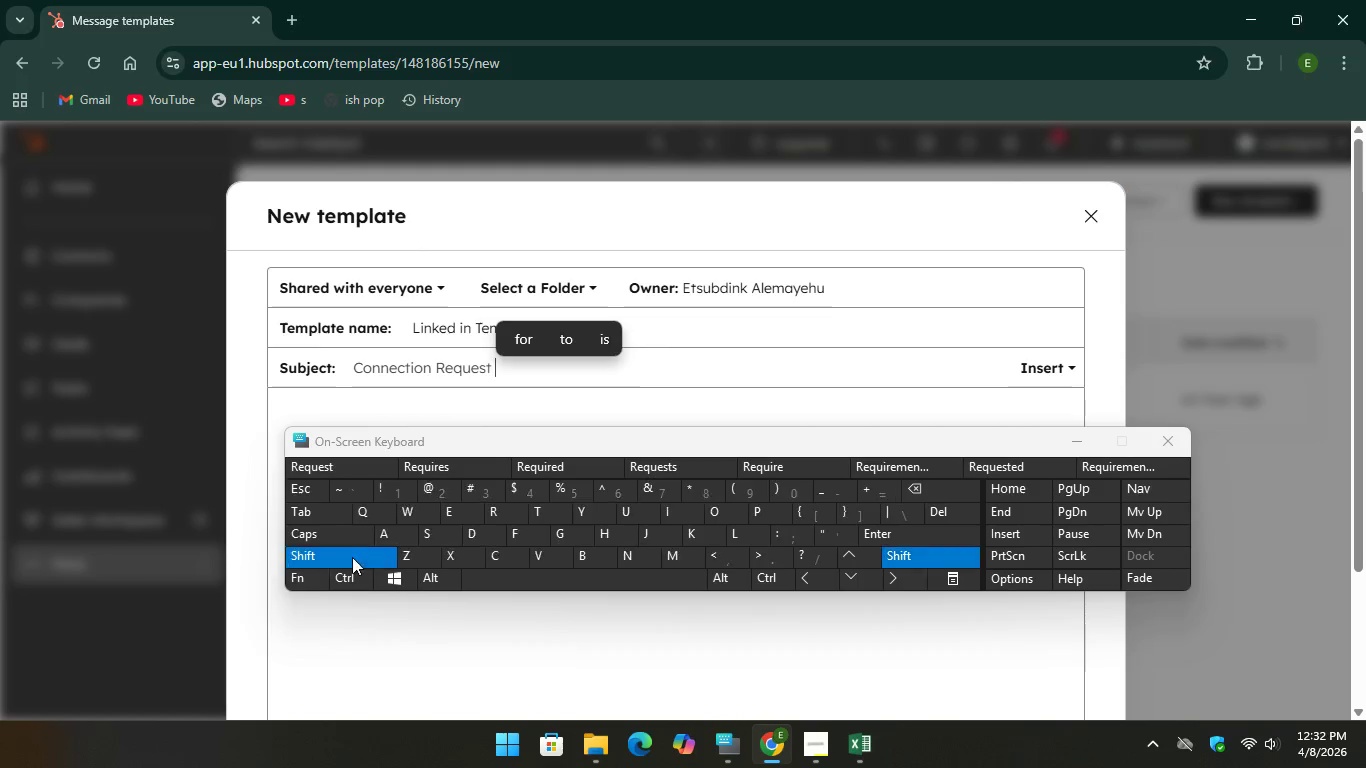 
type((300 conn)
 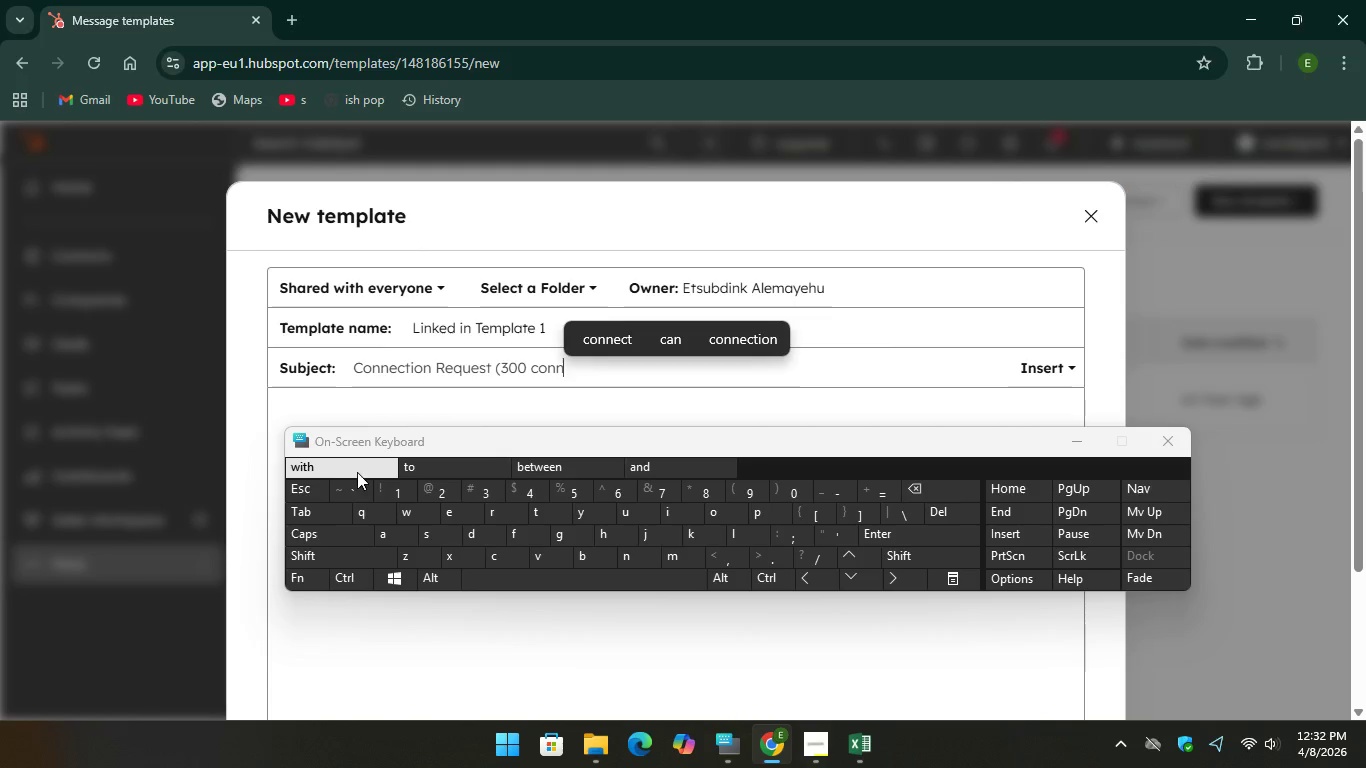 
key(Unknown)
 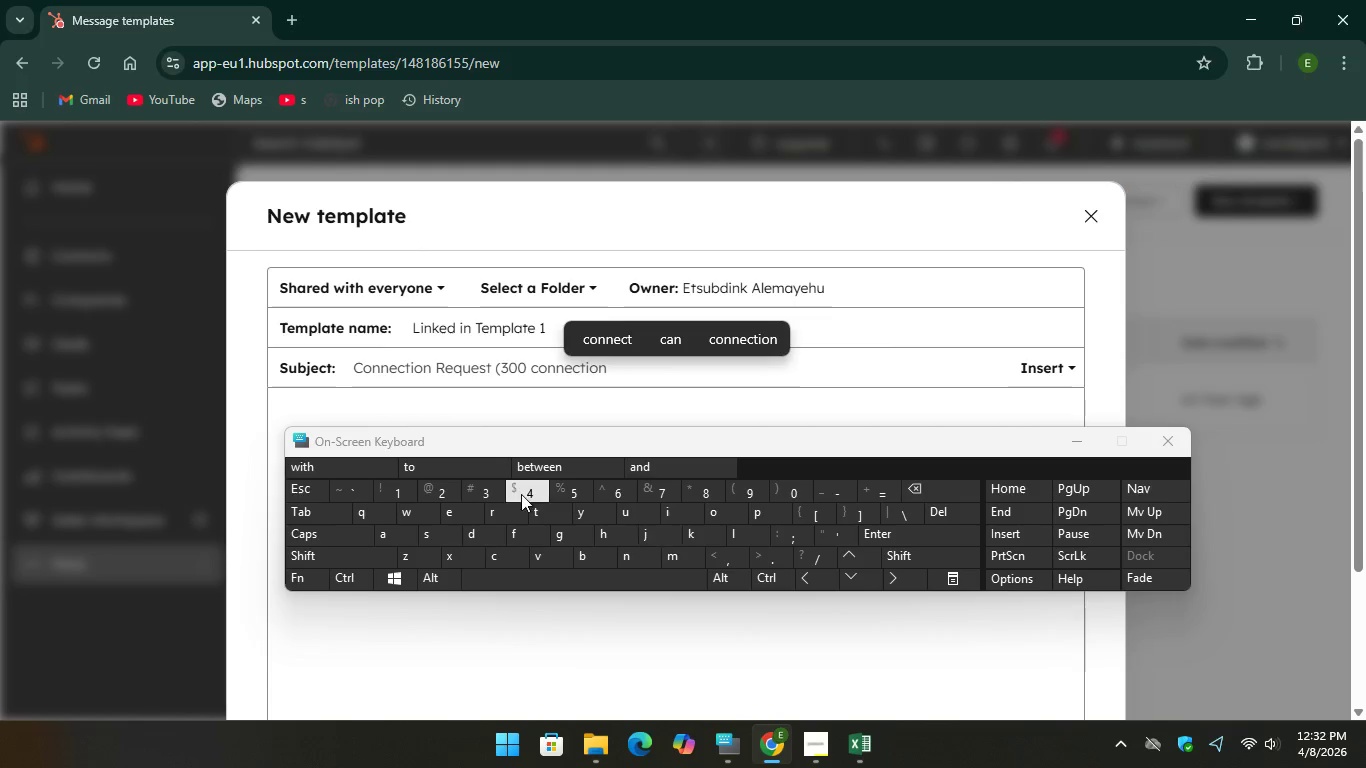 
key(Unknown)
 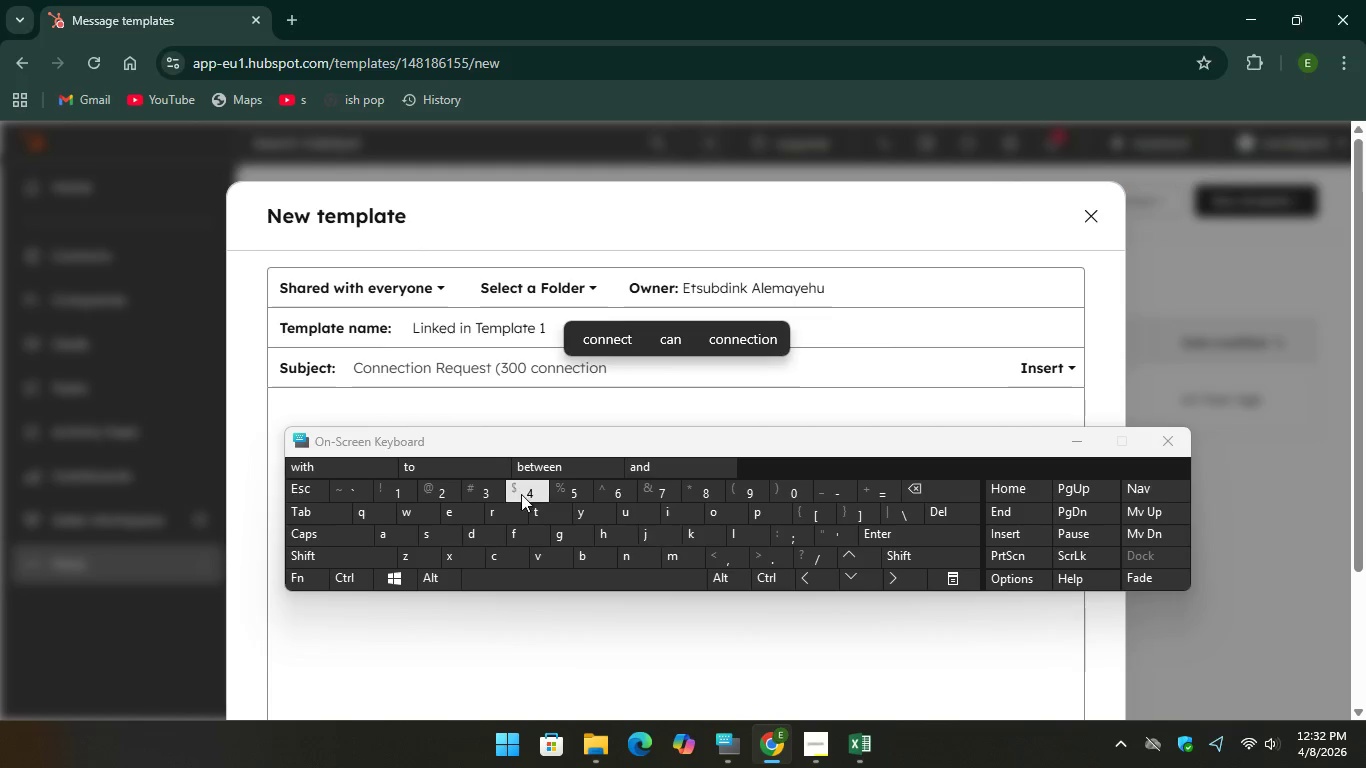 
key(Unknown)
 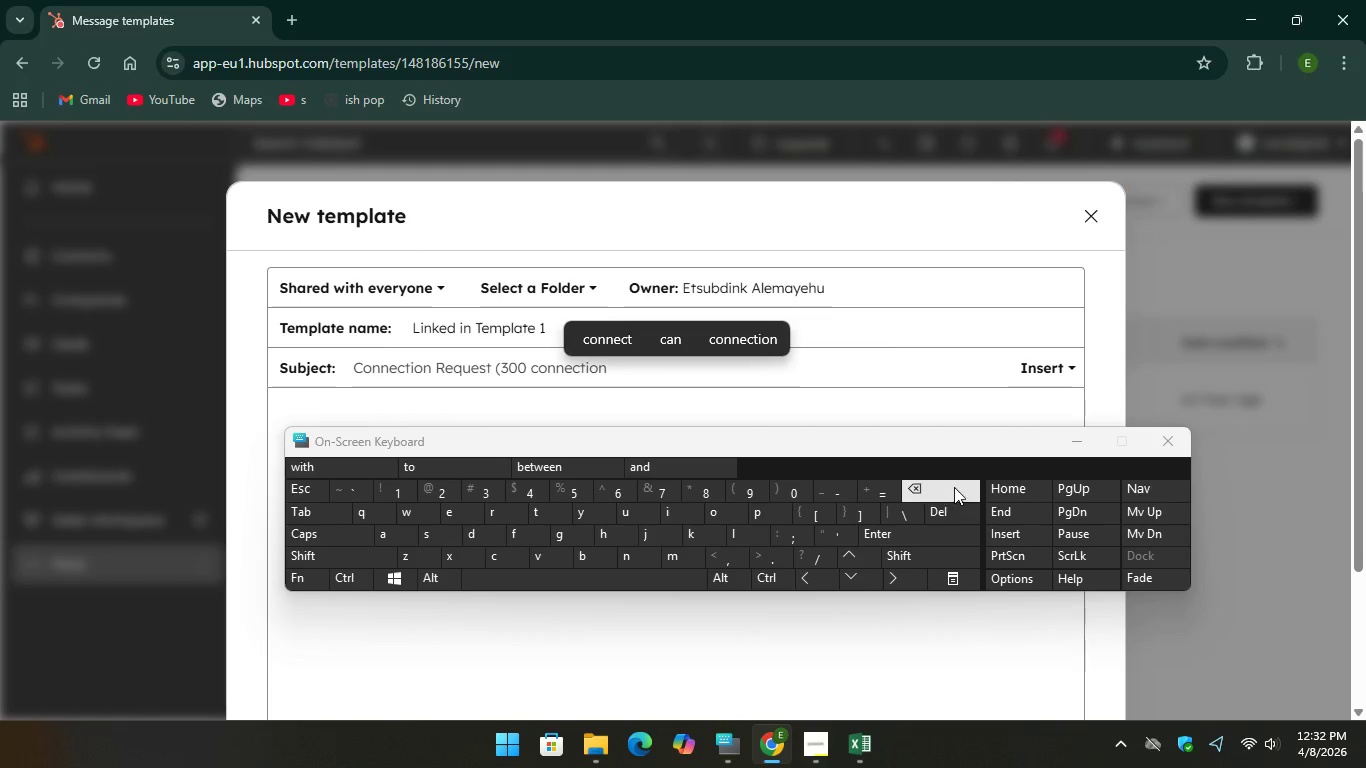 
key(Unknown)
 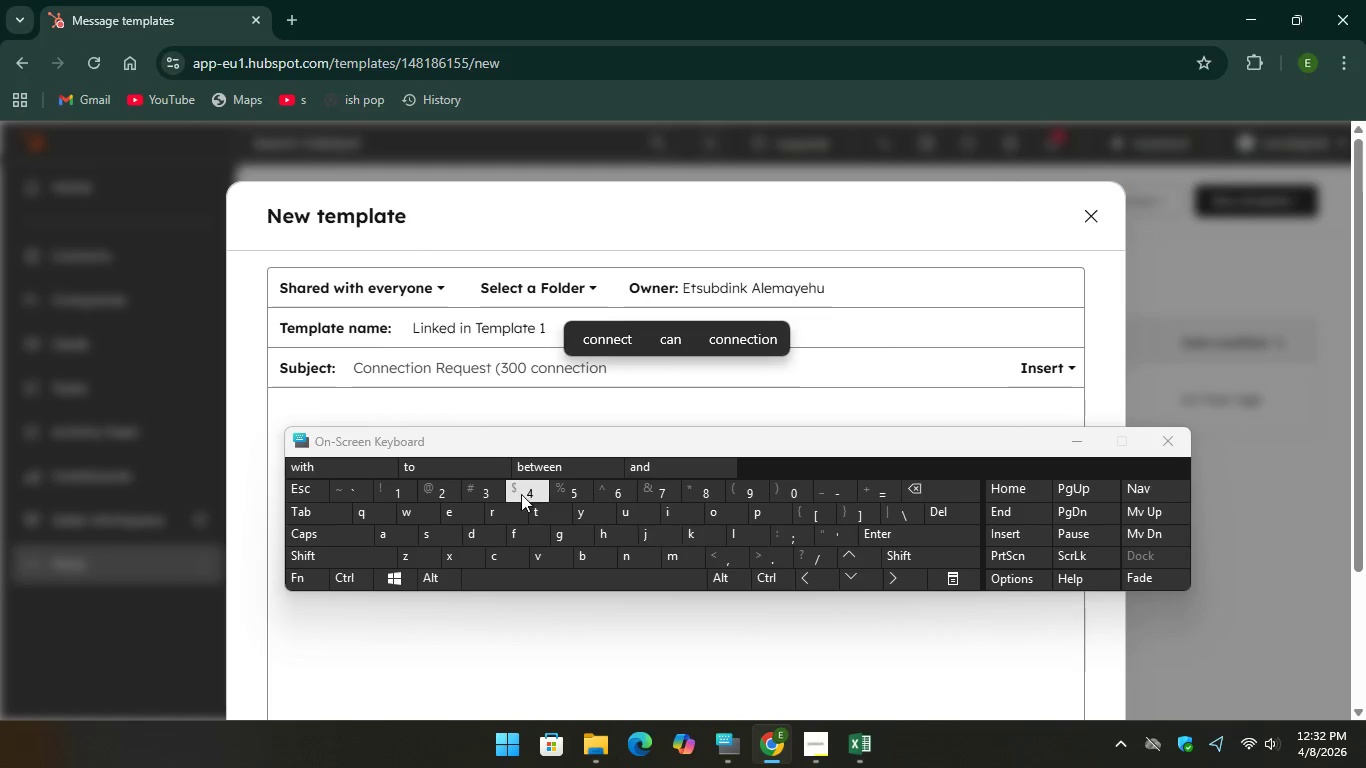 
key(Unknown)
 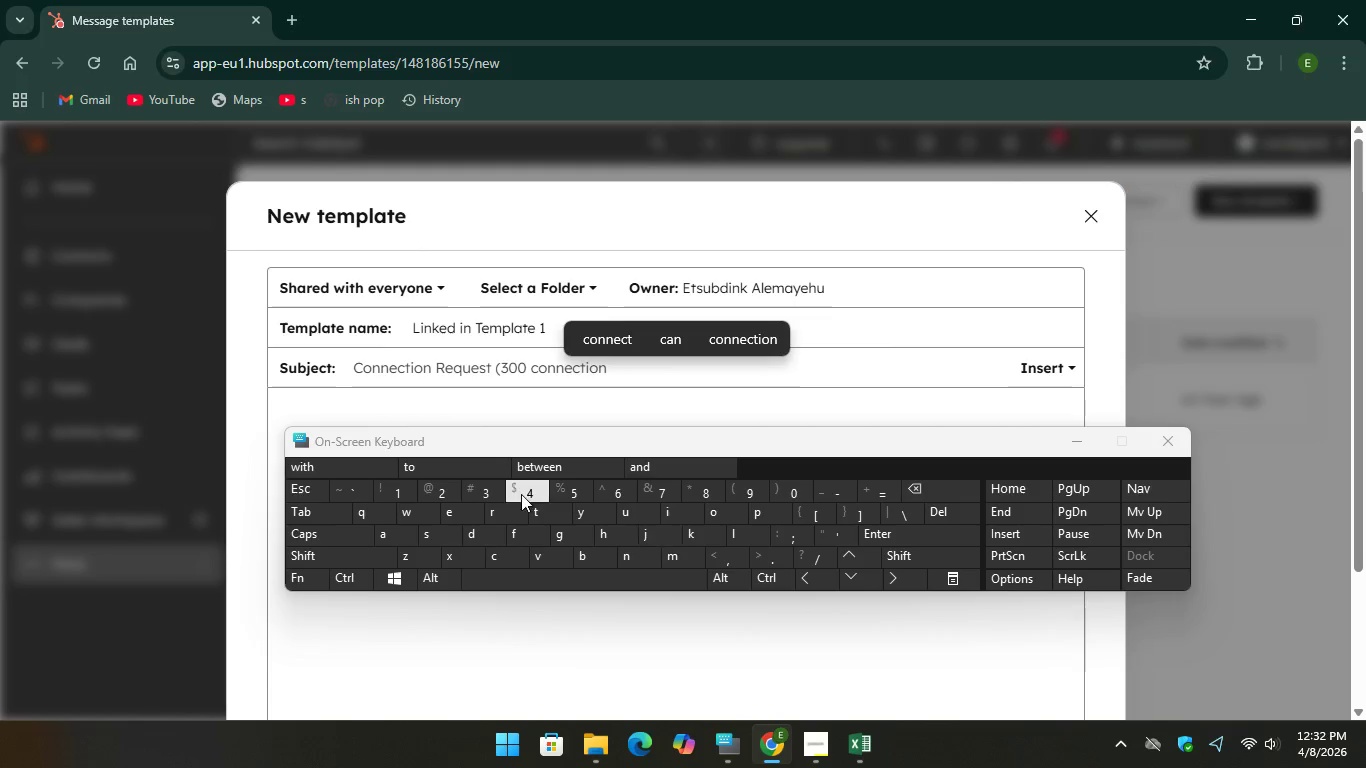 
key(Unknown)
 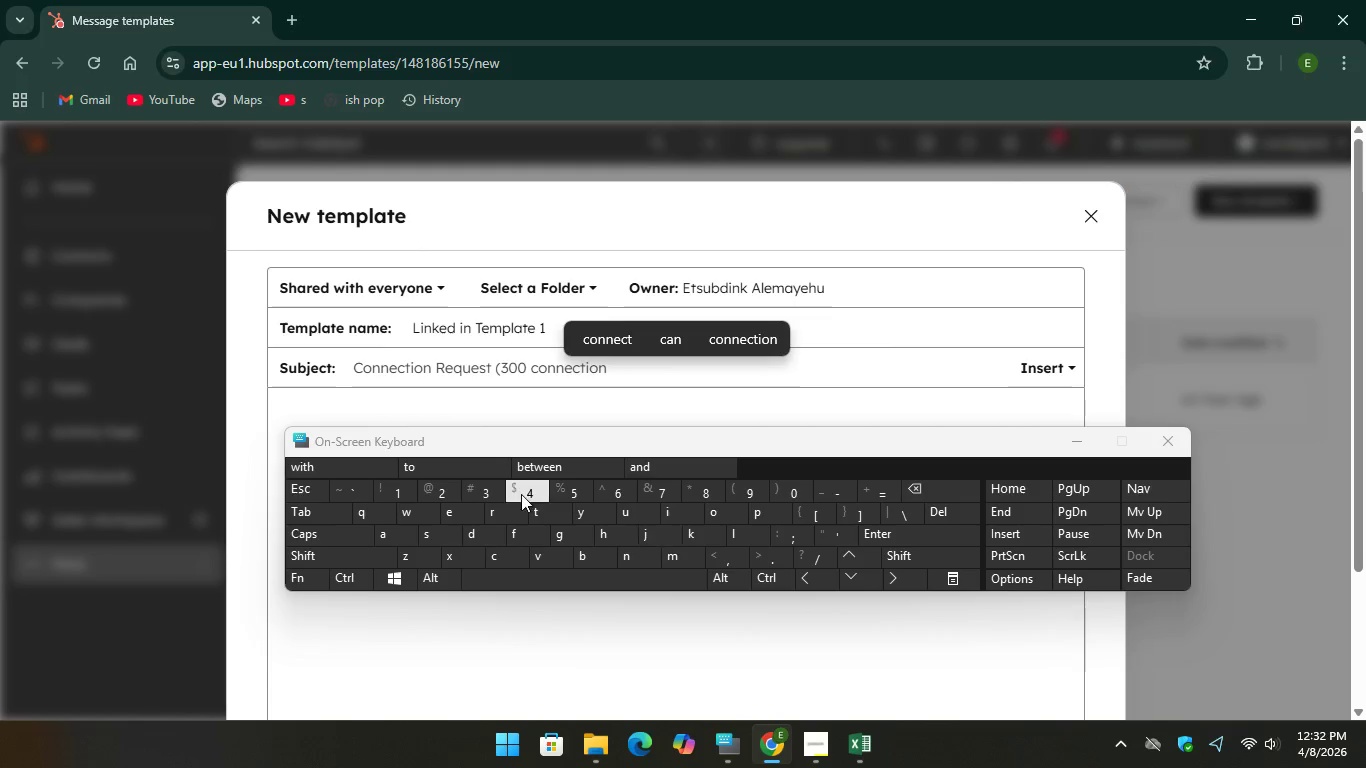 
key(Unknown)
 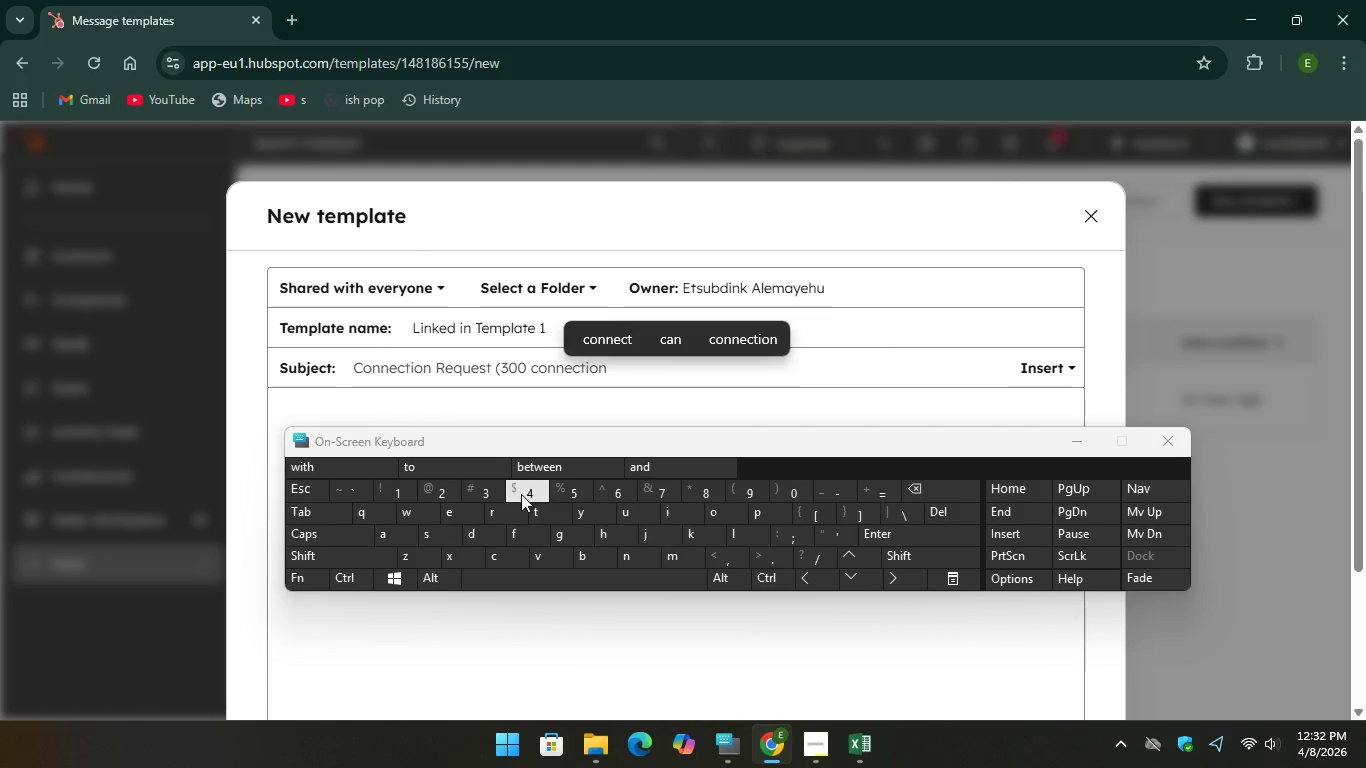 
key(Backspace)
type(s))
 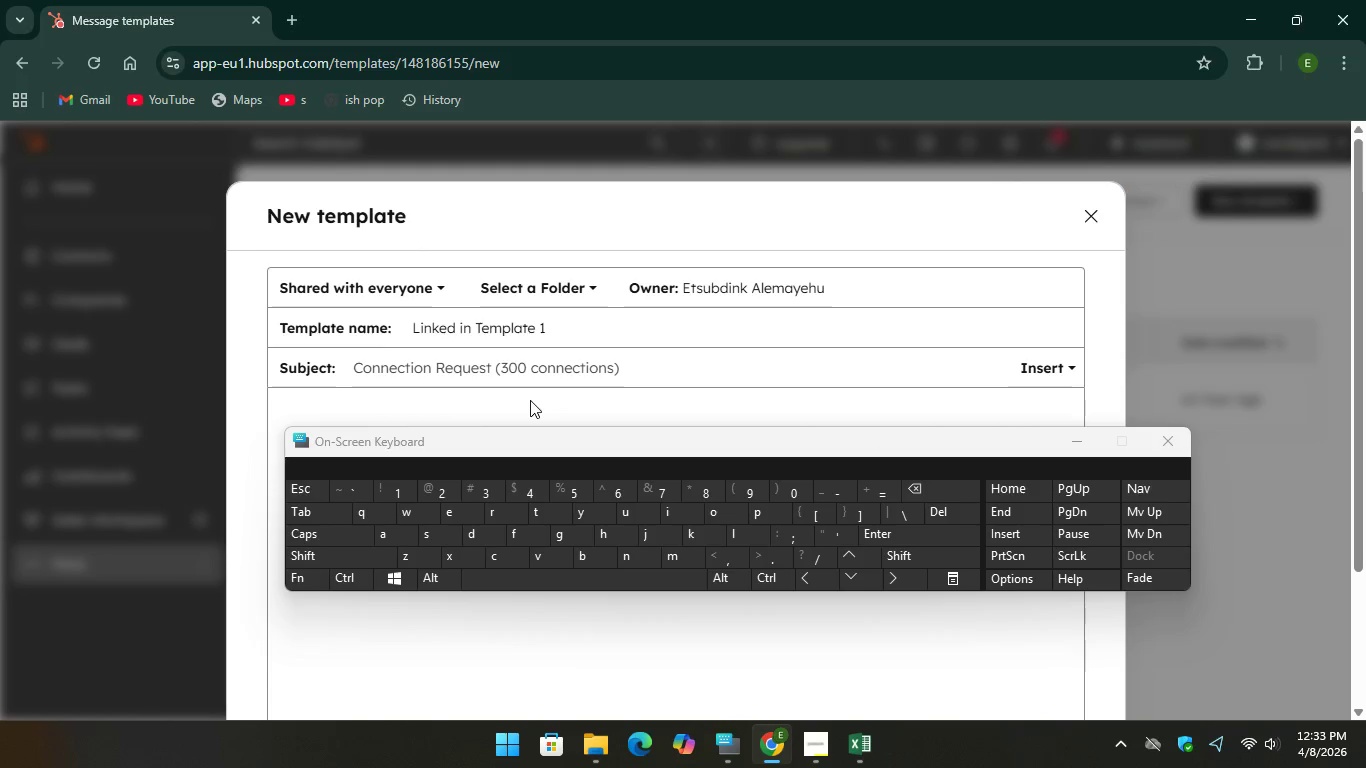 
left_click([530, 400])
 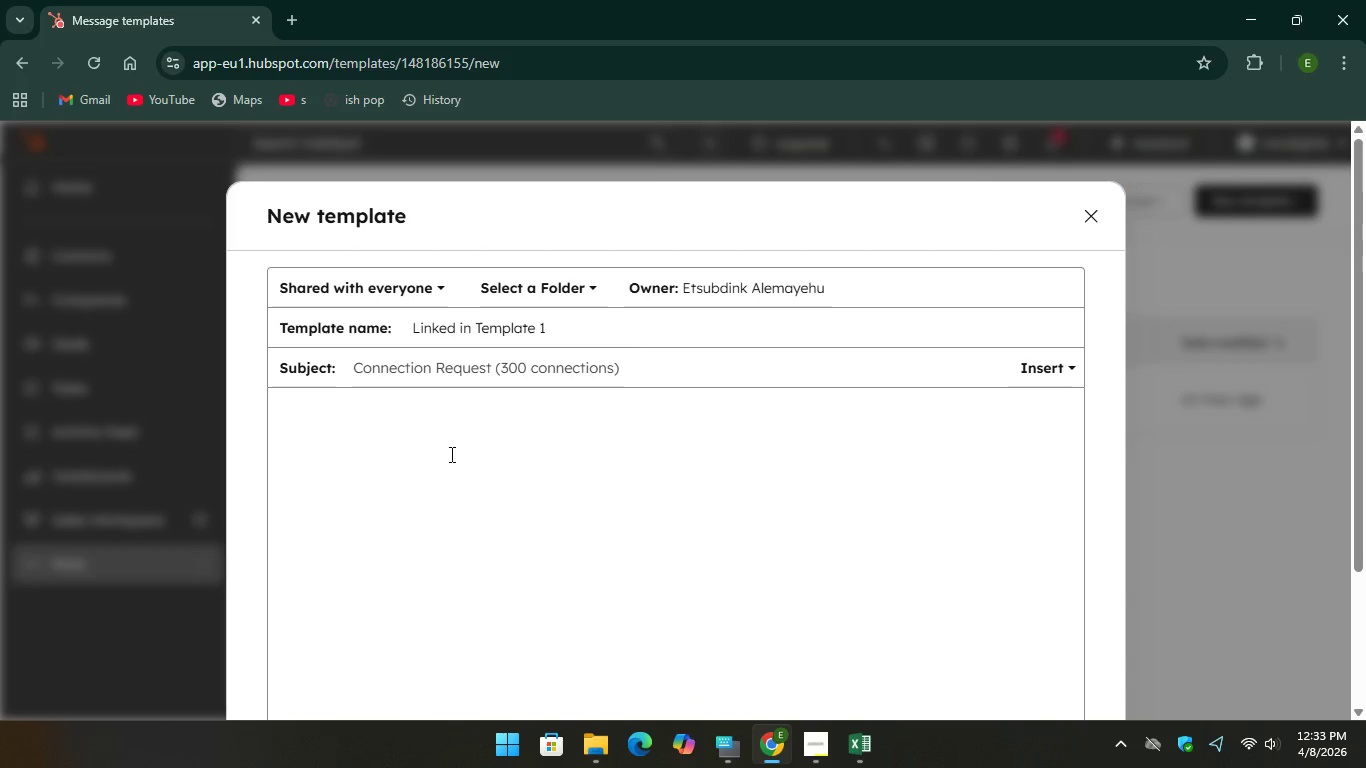 
left_click([447, 445])
 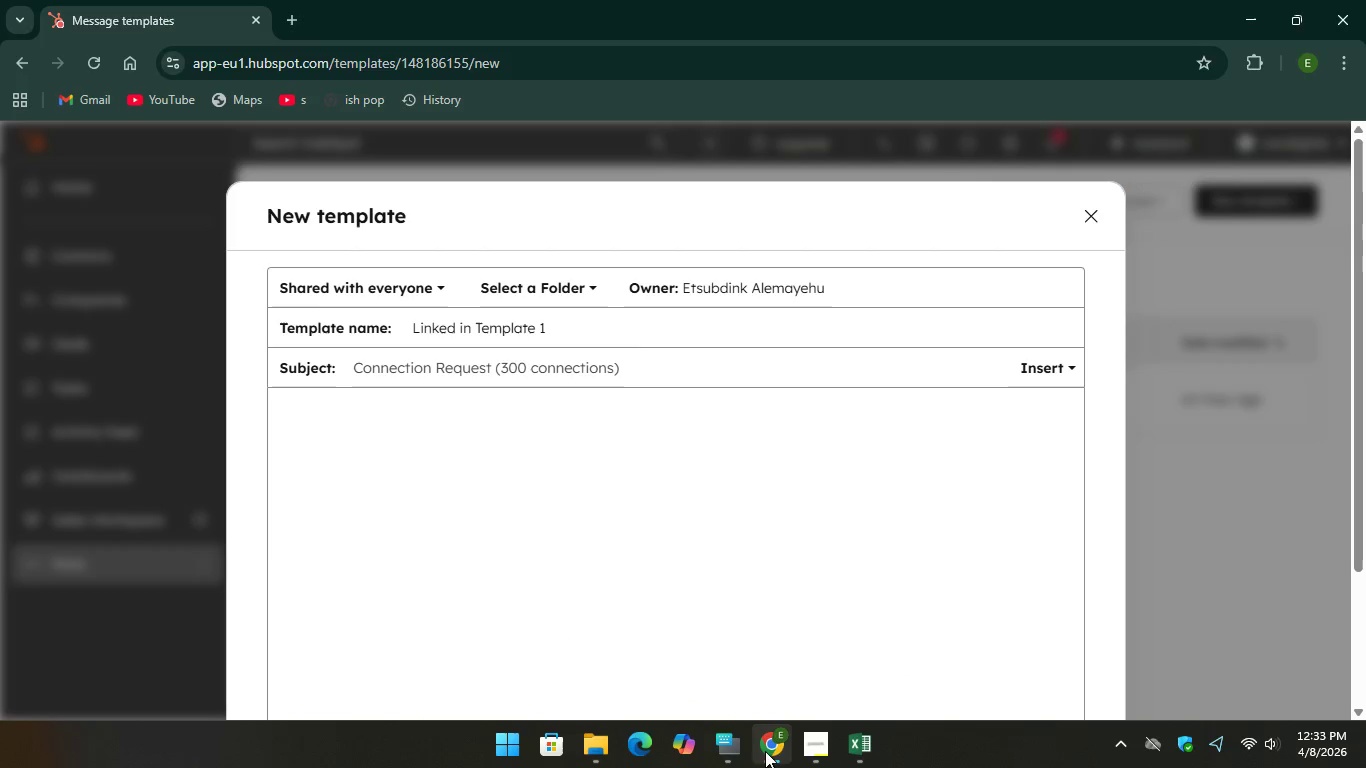 
left_click([724, 755])
 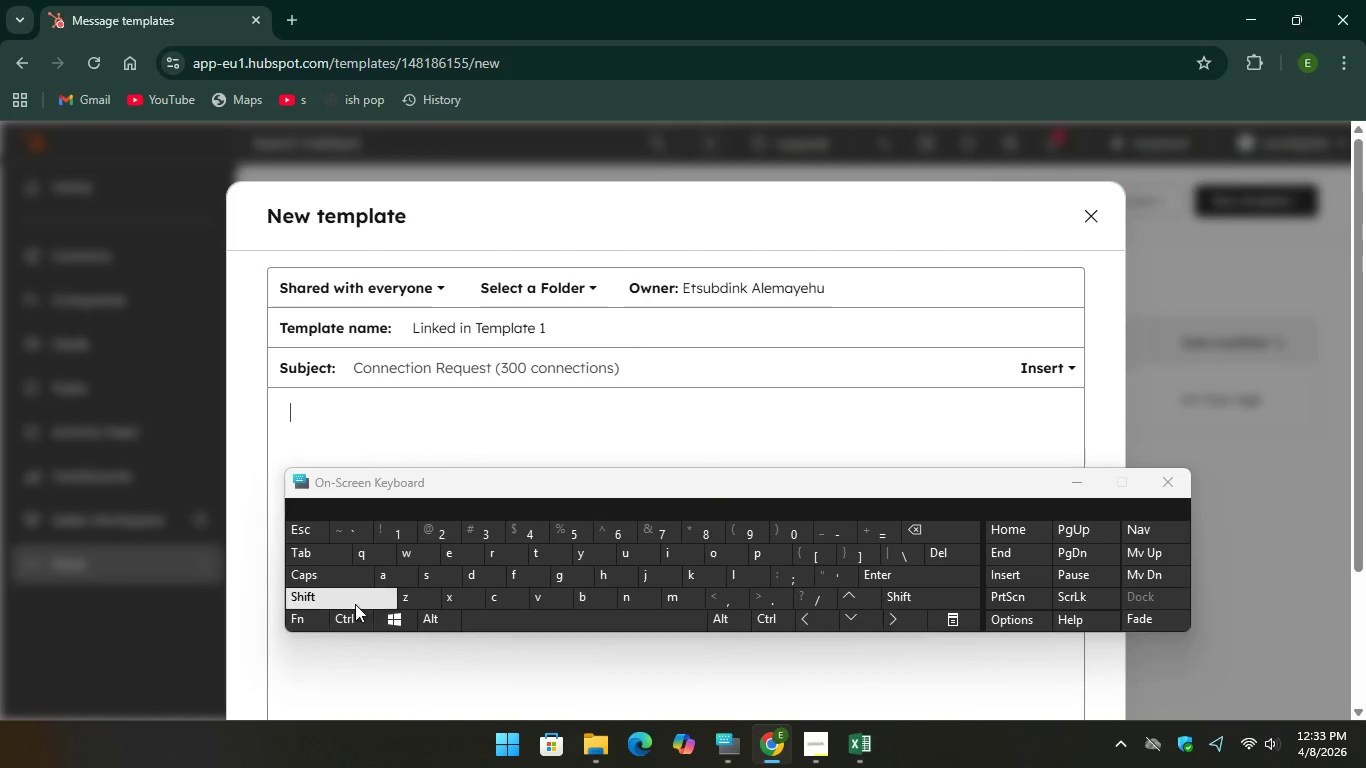 
type(Hello,)
 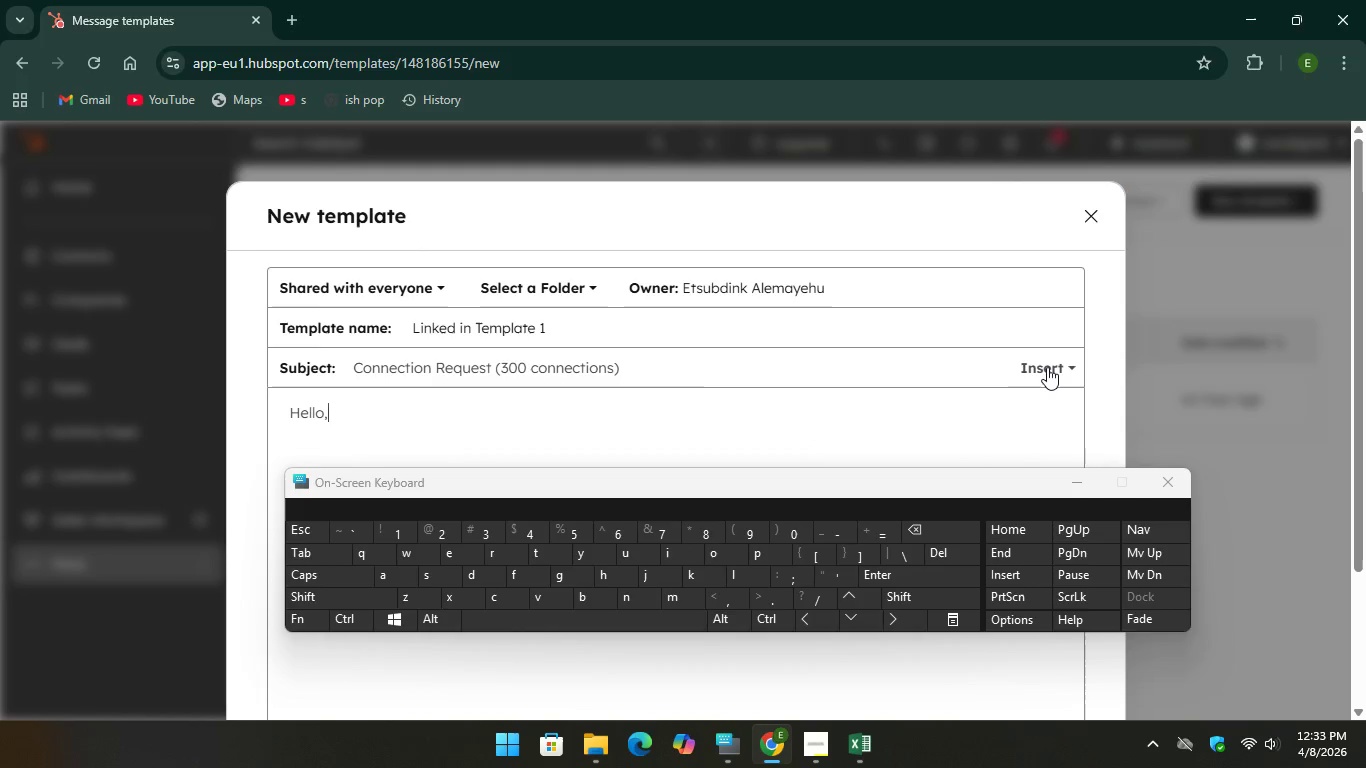 
left_click([1047, 367])
 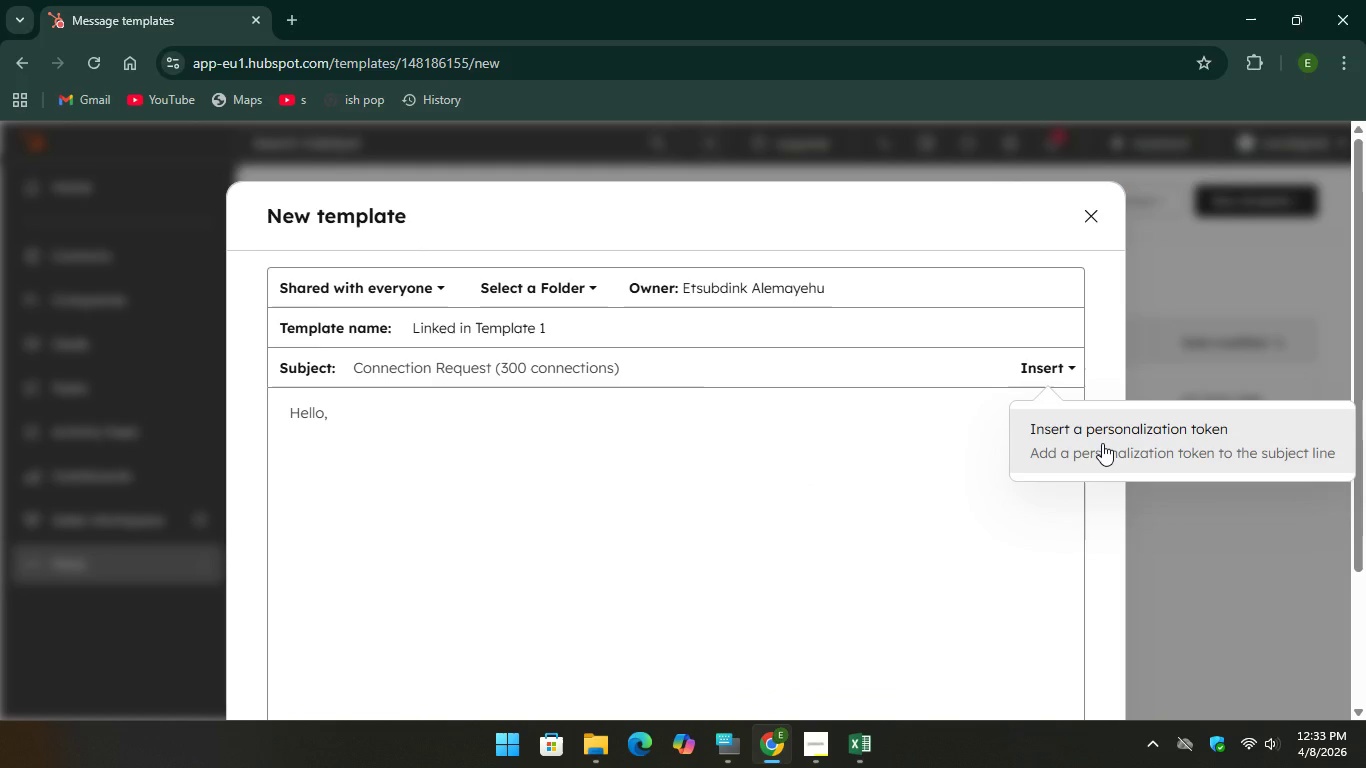 
left_click([1102, 443])
 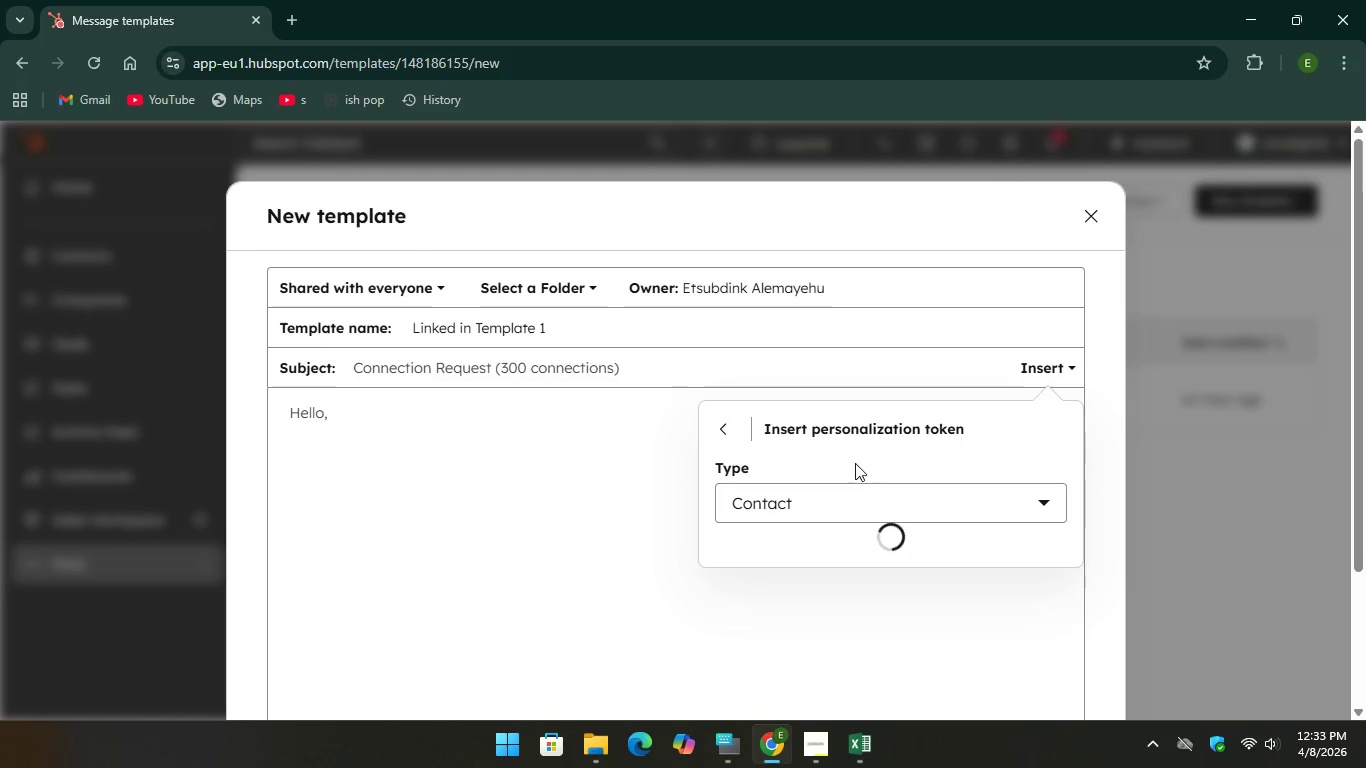 
mouse_move([851, 504])
 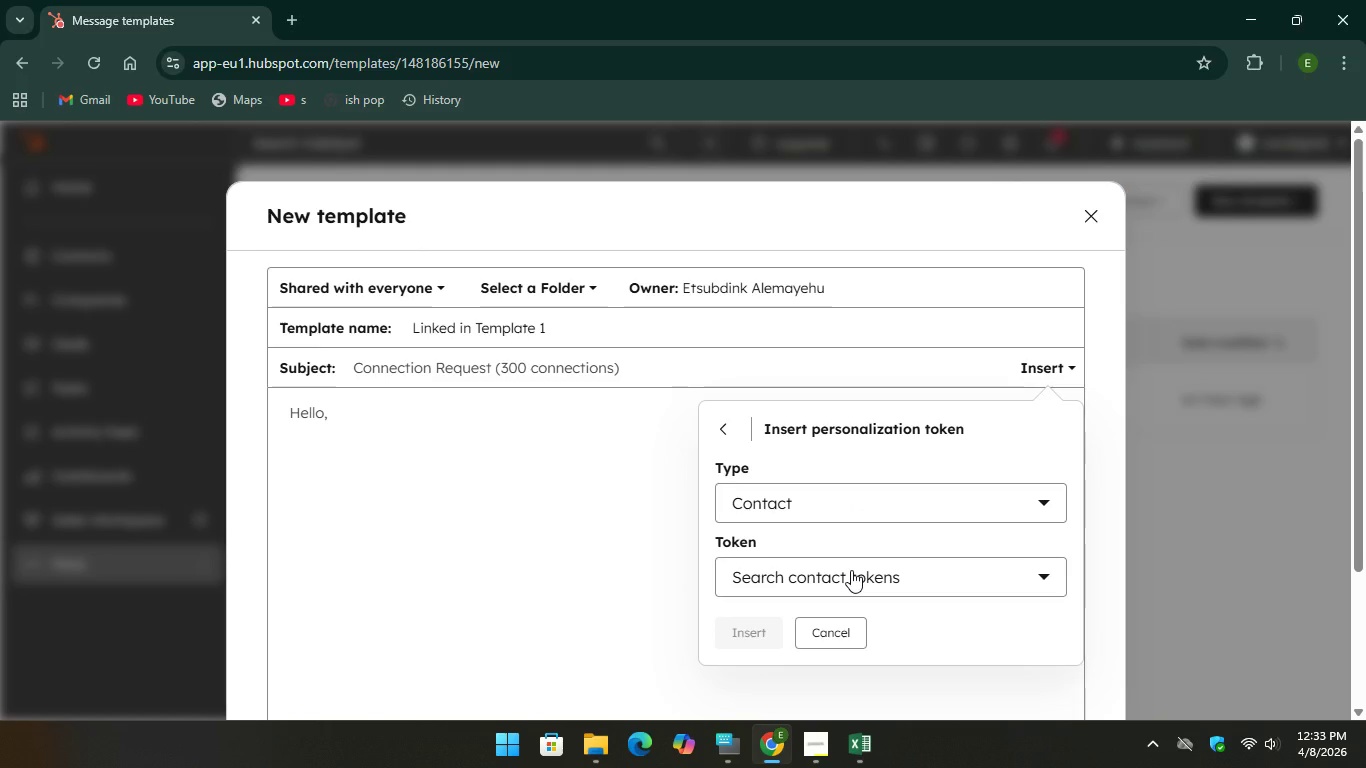 
left_click([851, 570])
 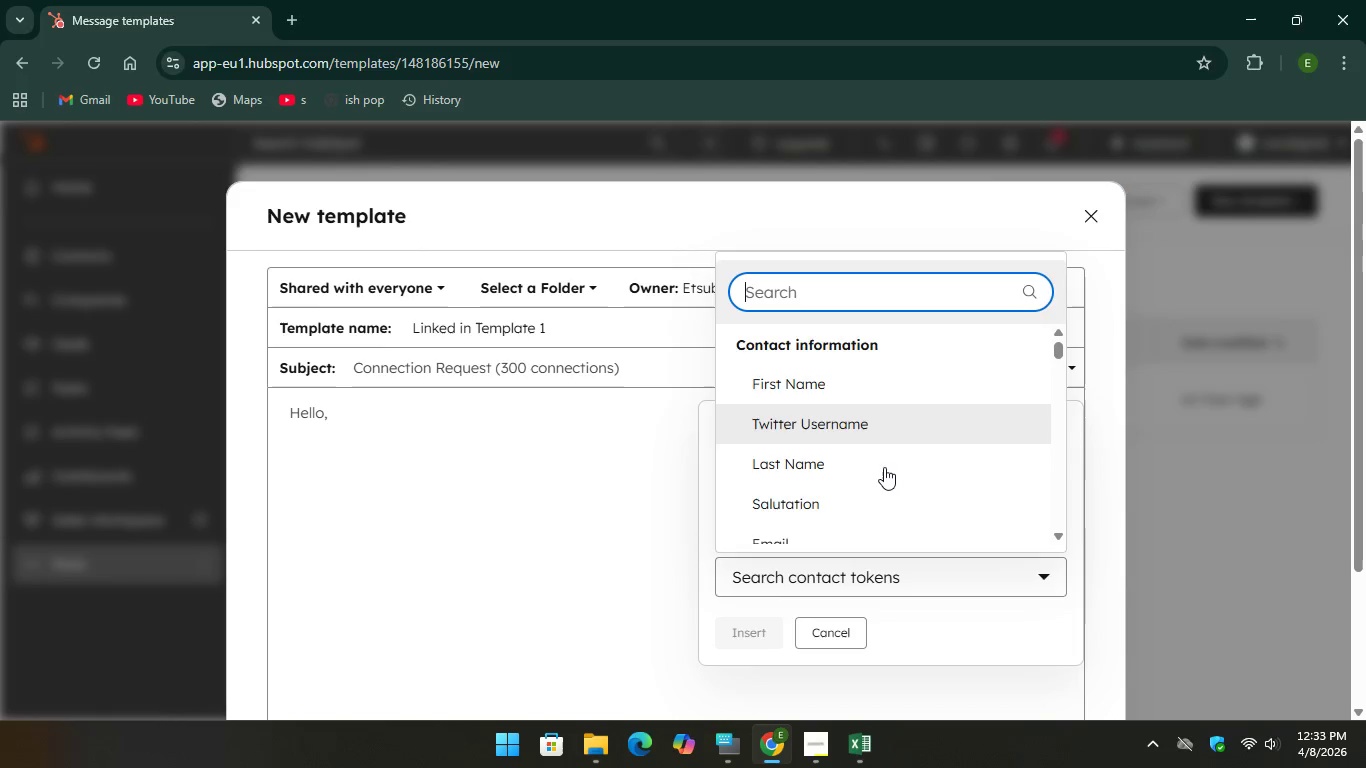 
scroll: coordinate [884, 467], scroll_direction: down, amount: 2.0
 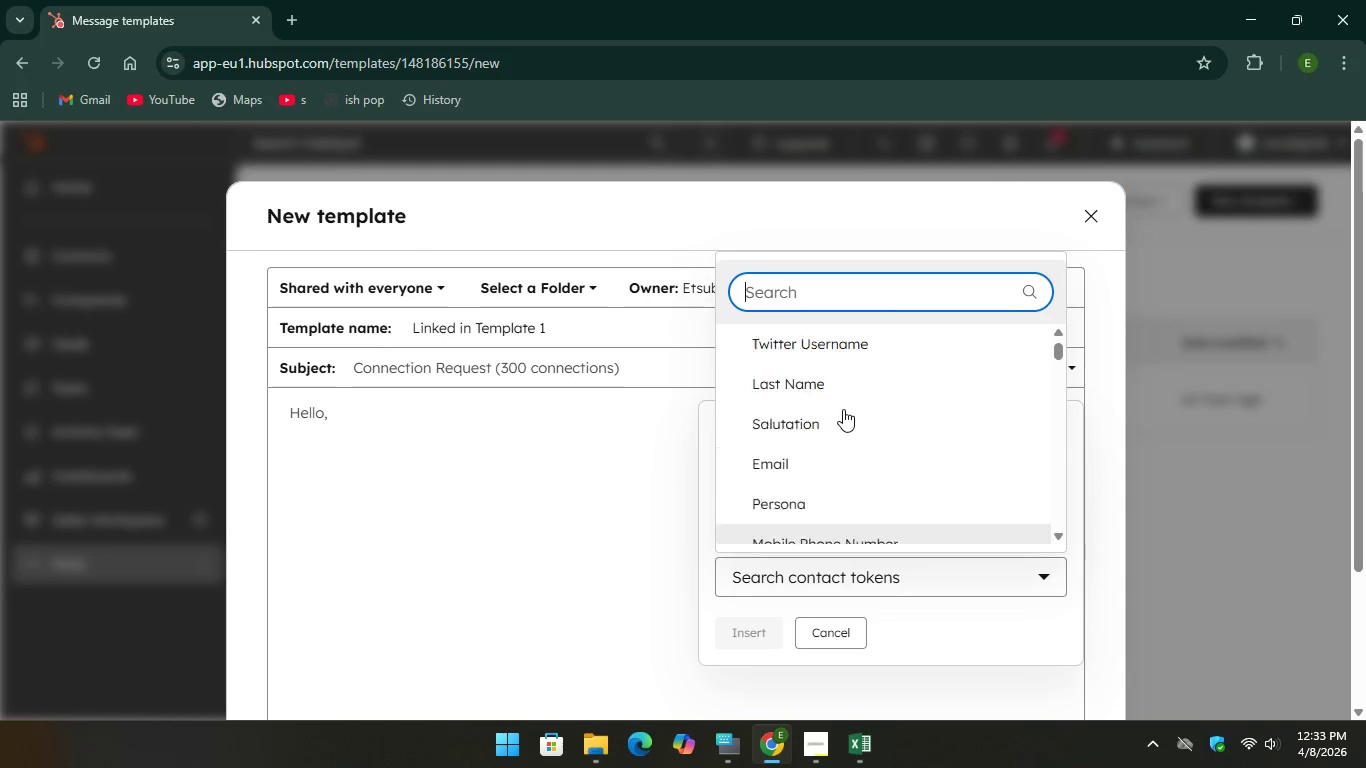 
scroll: coordinate [843, 409], scroll_direction: up, amount: 3.0
 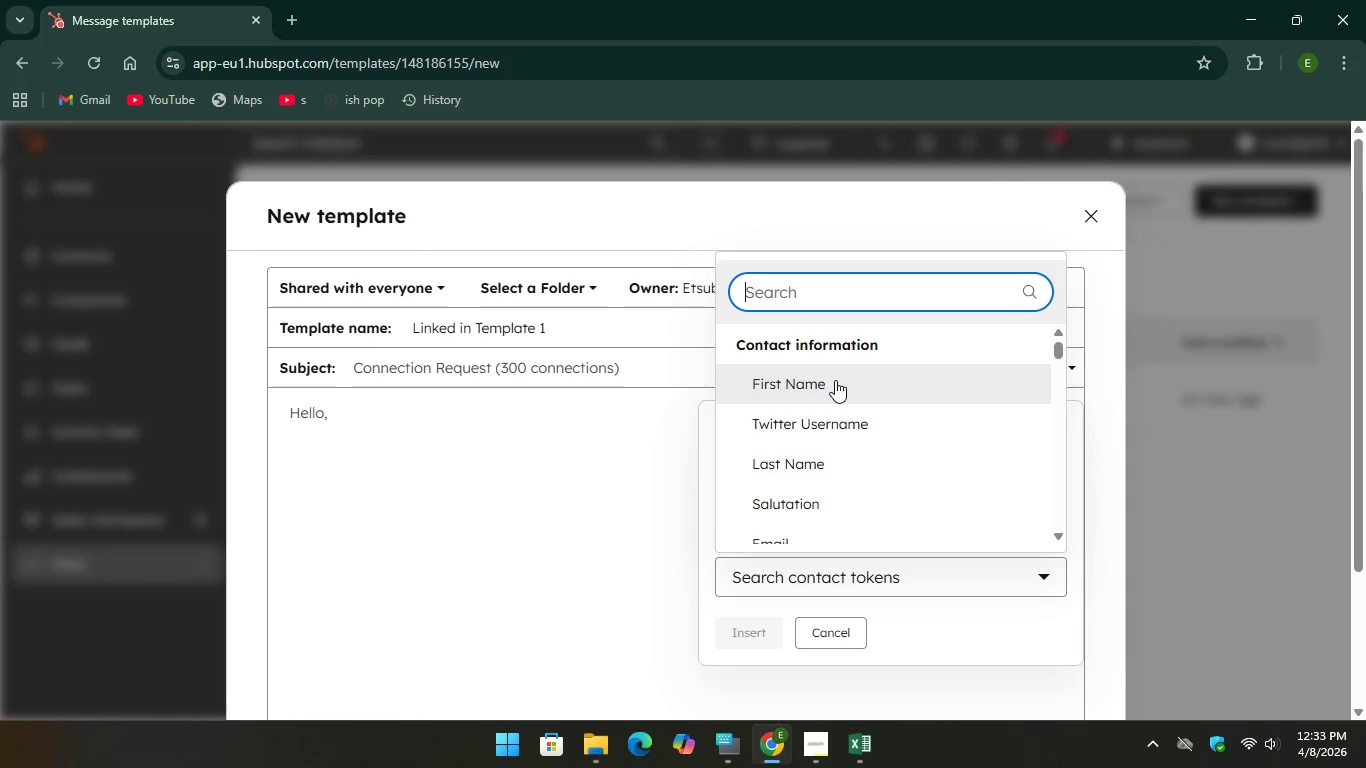 
left_click([835, 380])
 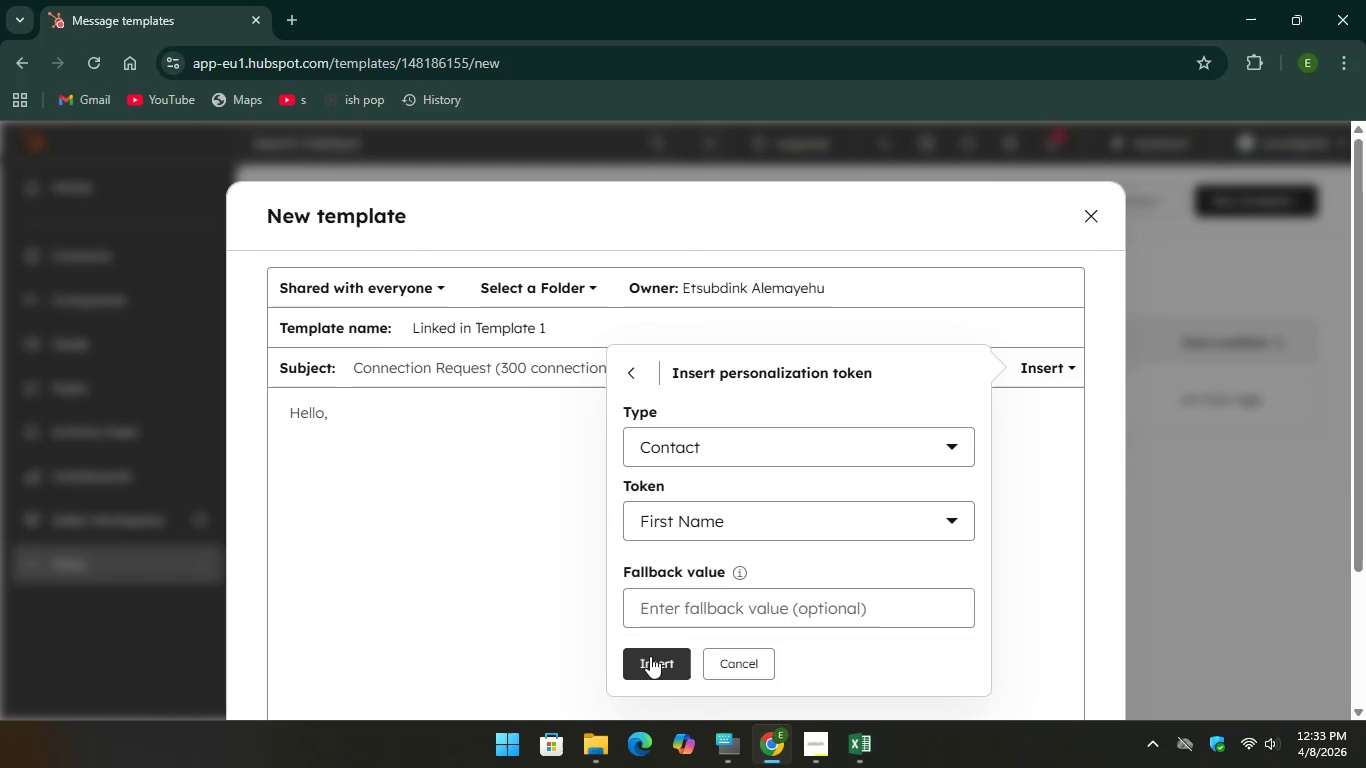 
left_click([650, 656])
 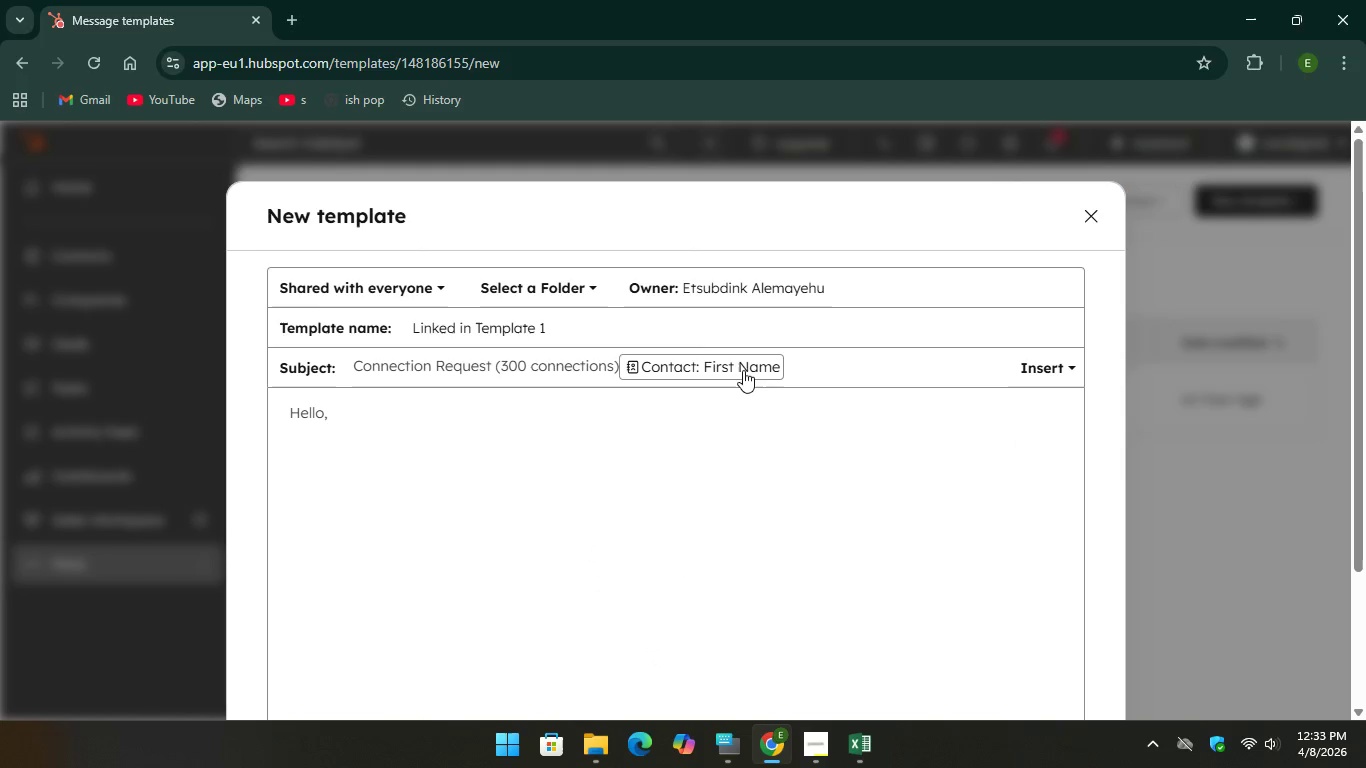 
left_click_drag(start_coordinate=[743, 366], to_coordinate=[479, 430])
 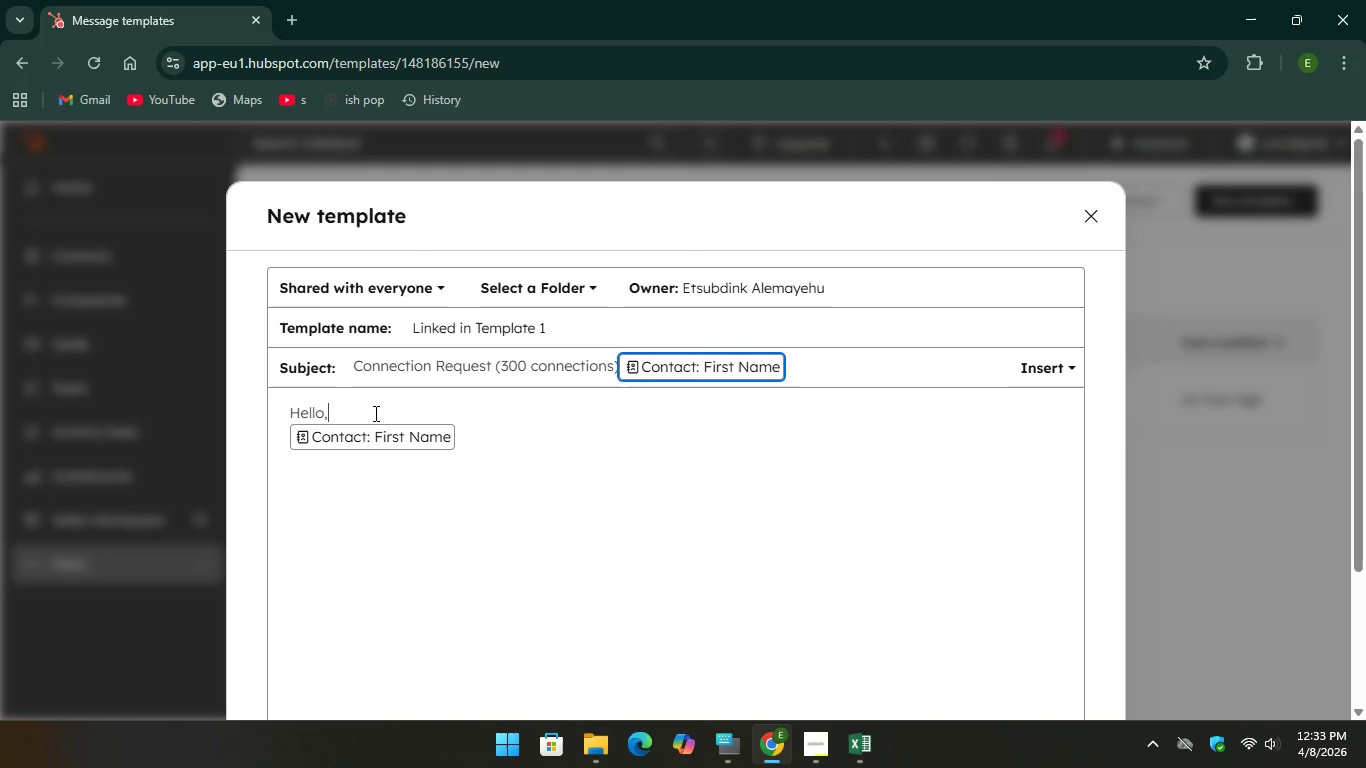 
left_click([374, 413])
 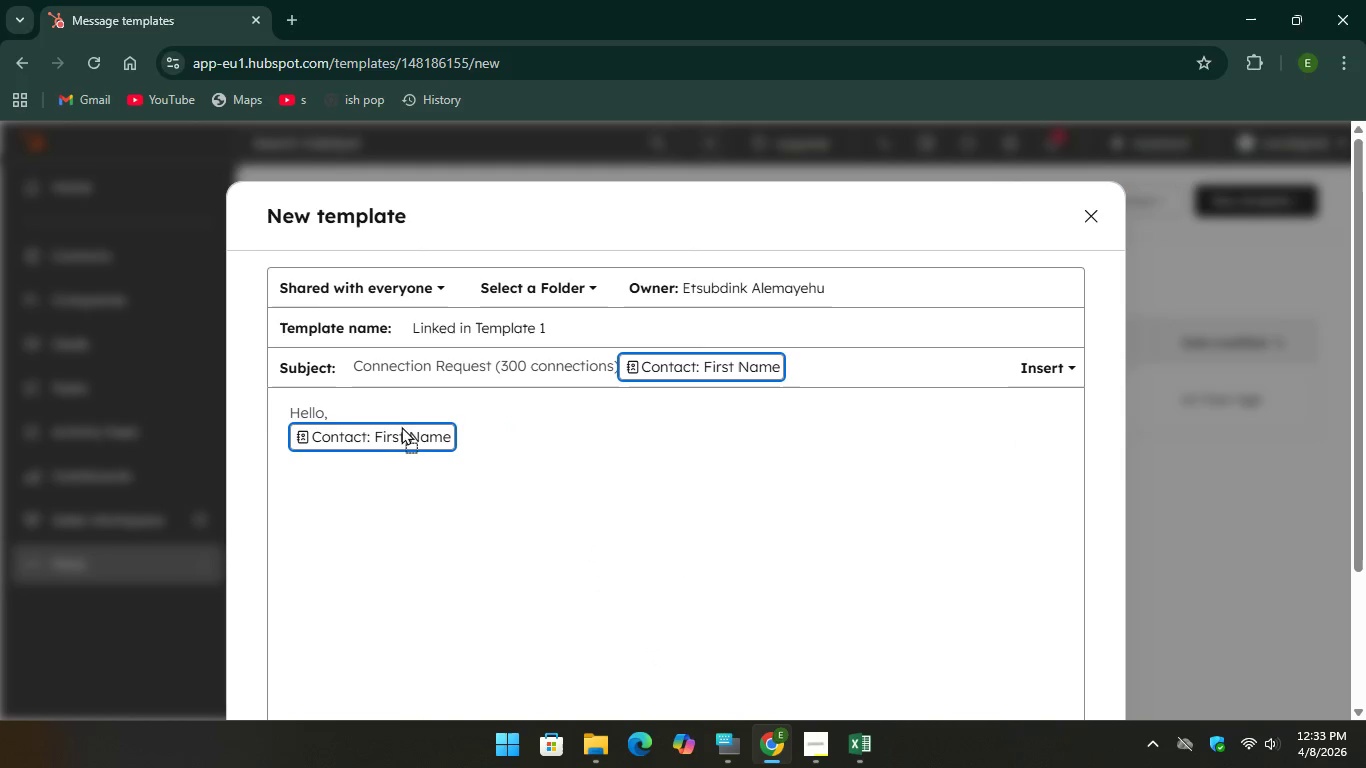 
left_click_drag(start_coordinate=[381, 438], to_coordinate=[442, 412])
 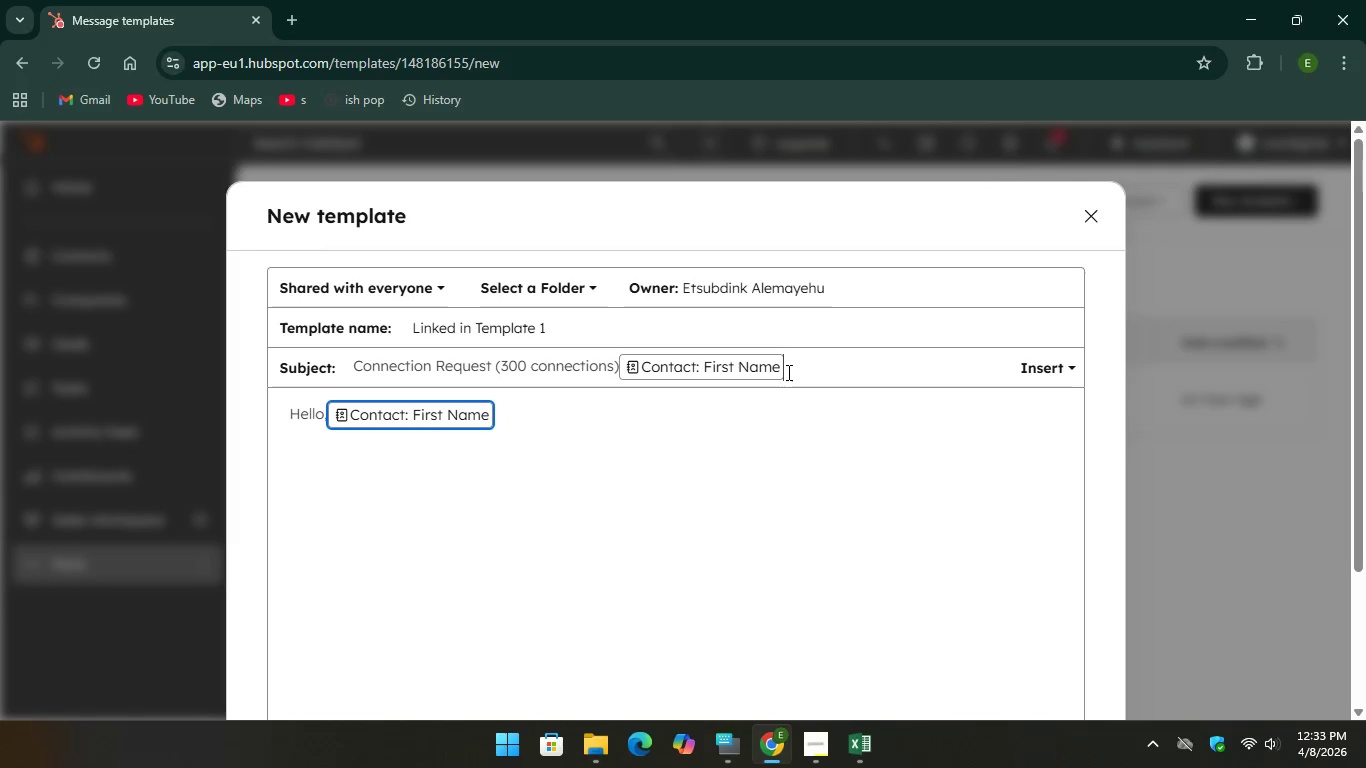 
left_click([787, 372])
 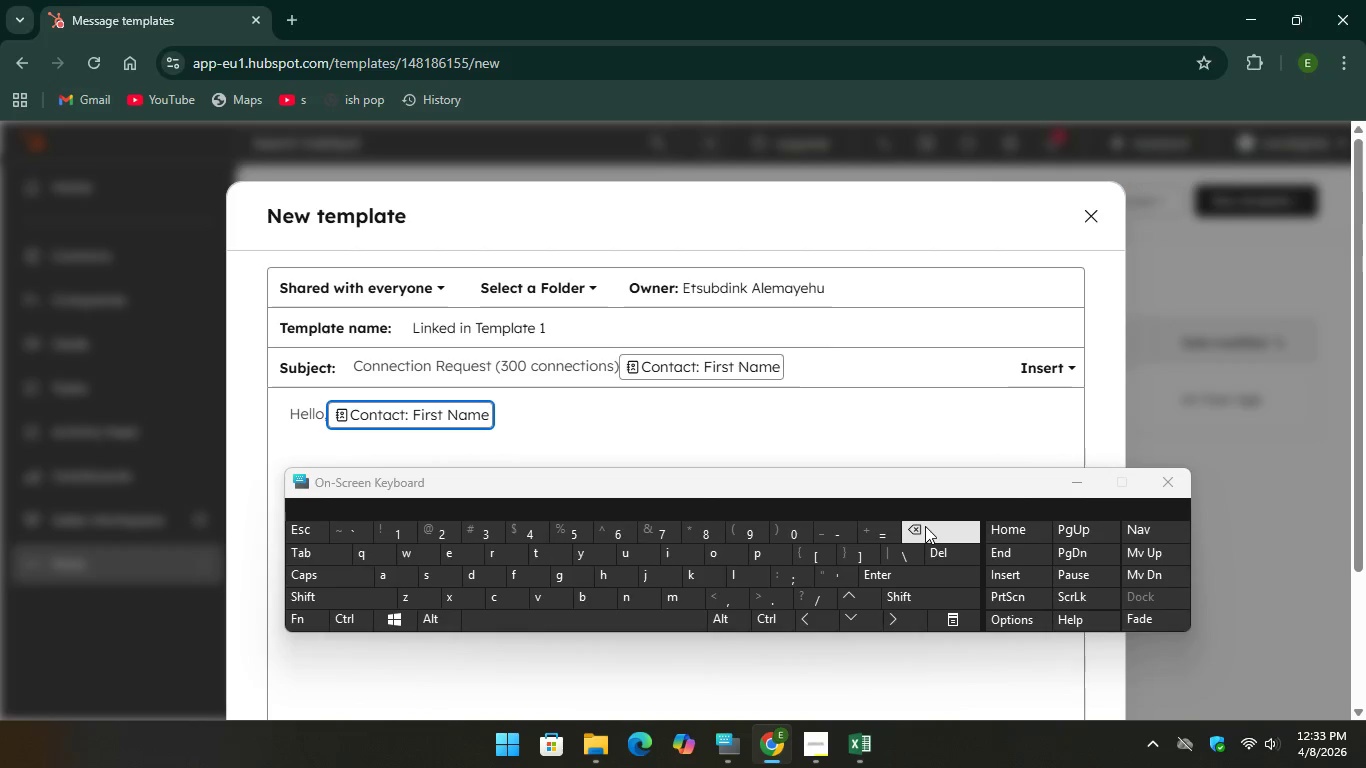 
key(Backspace)
 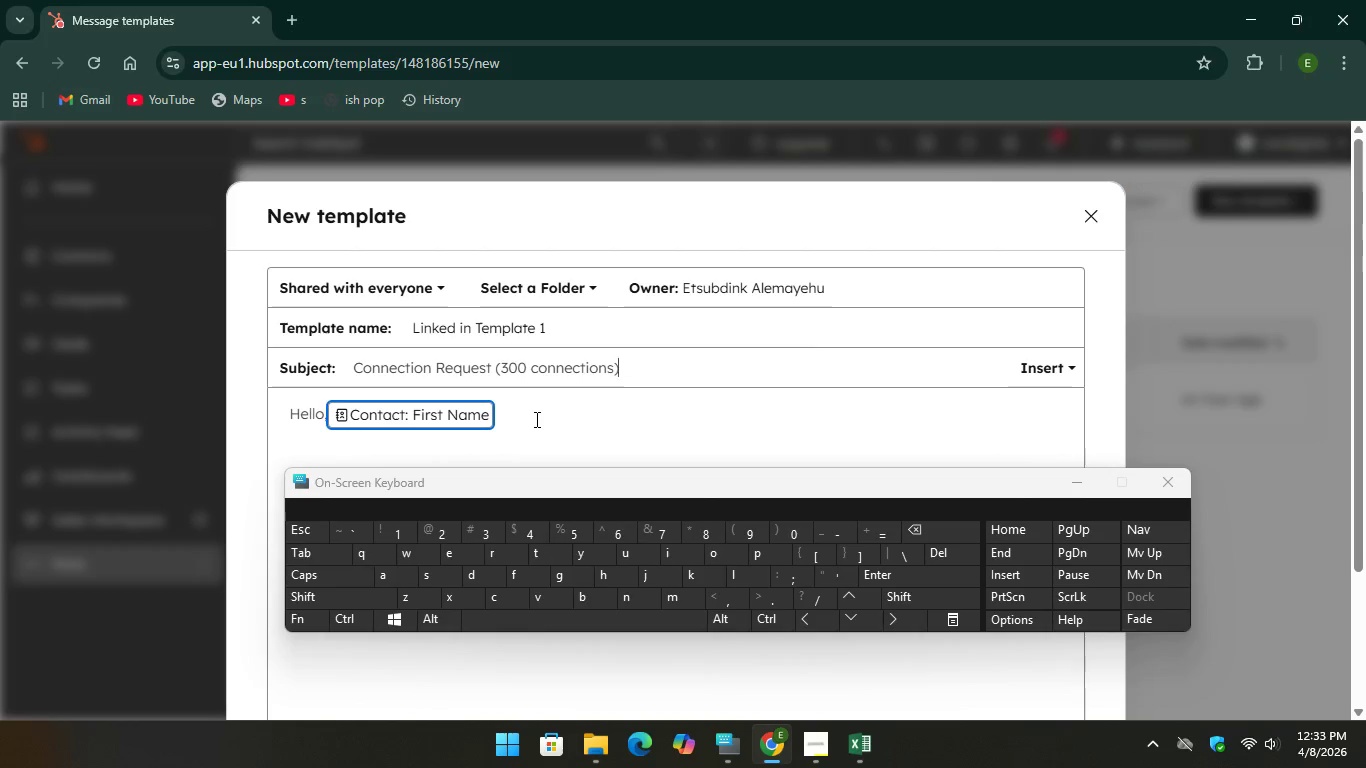 
left_click([535, 419])
 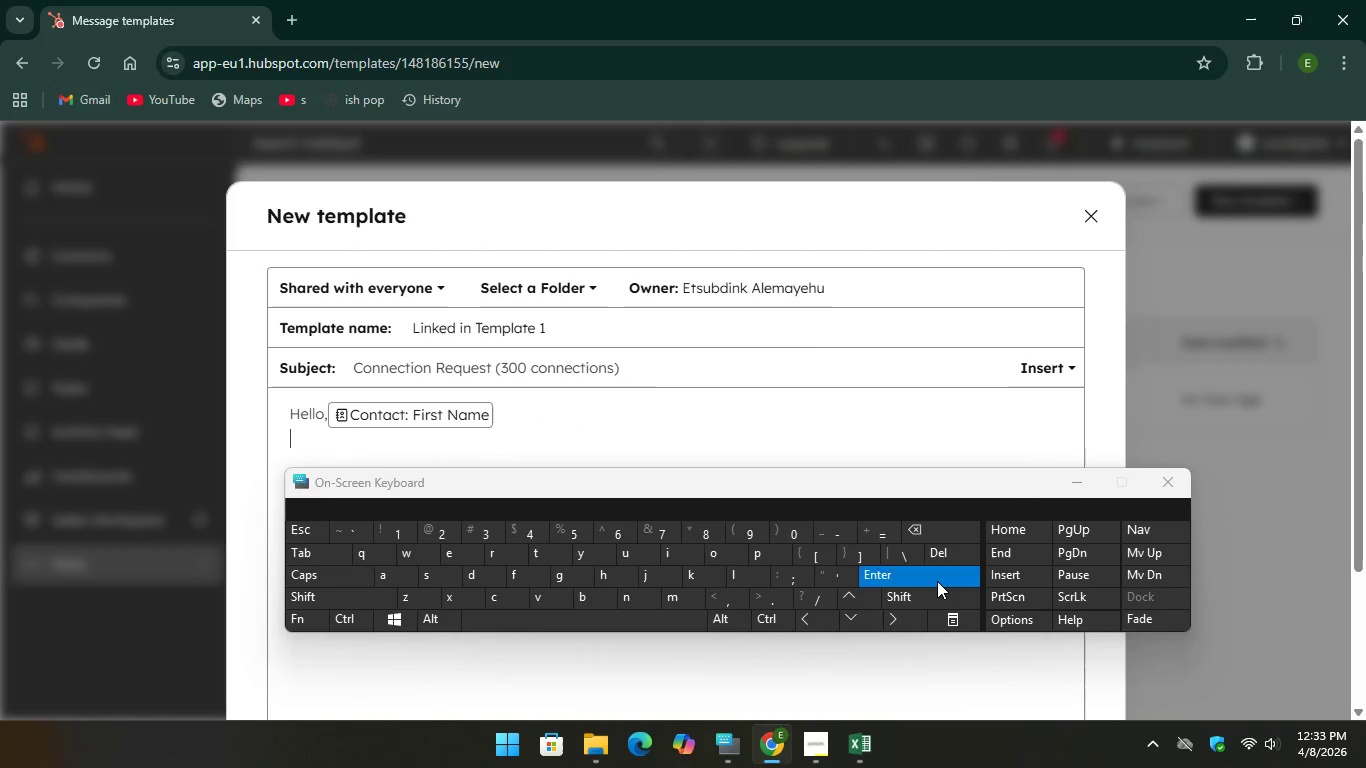 
key(Enter)
 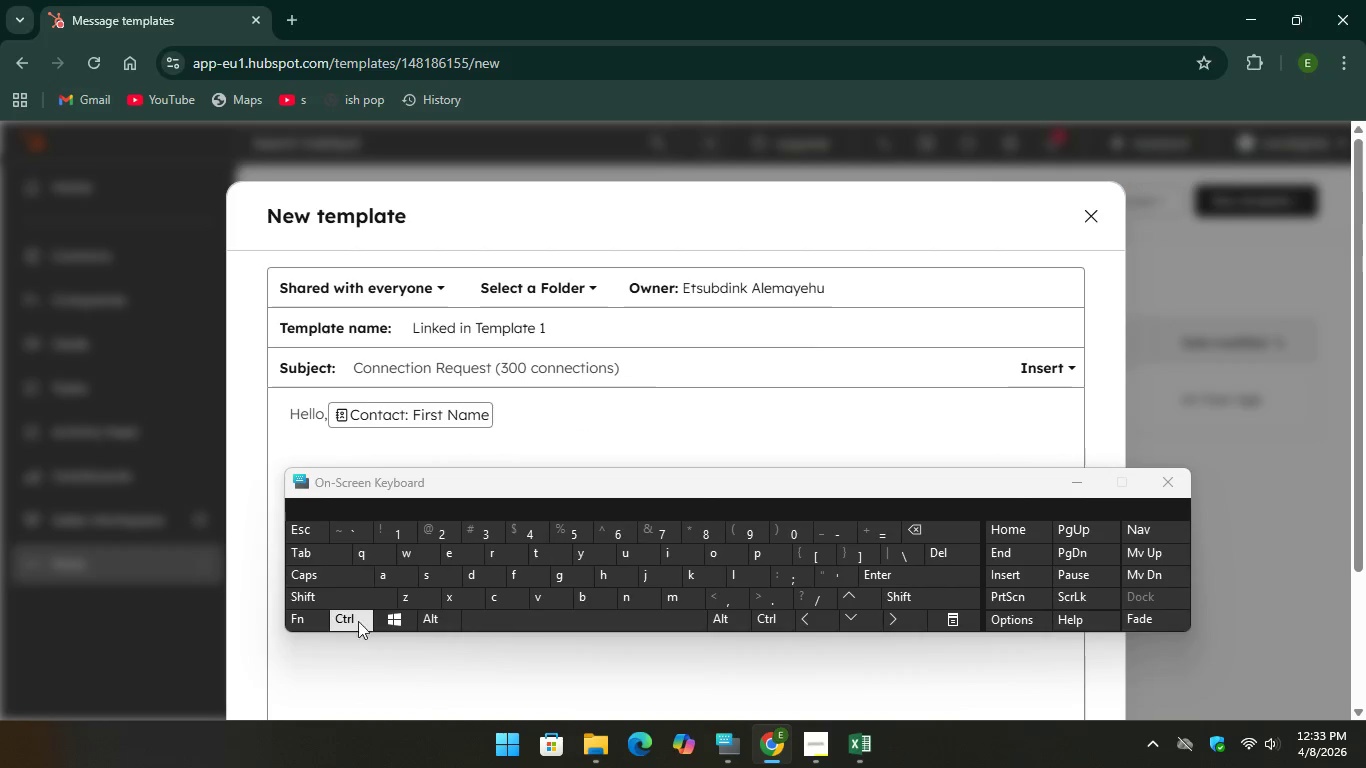 
key(CapsLock)
 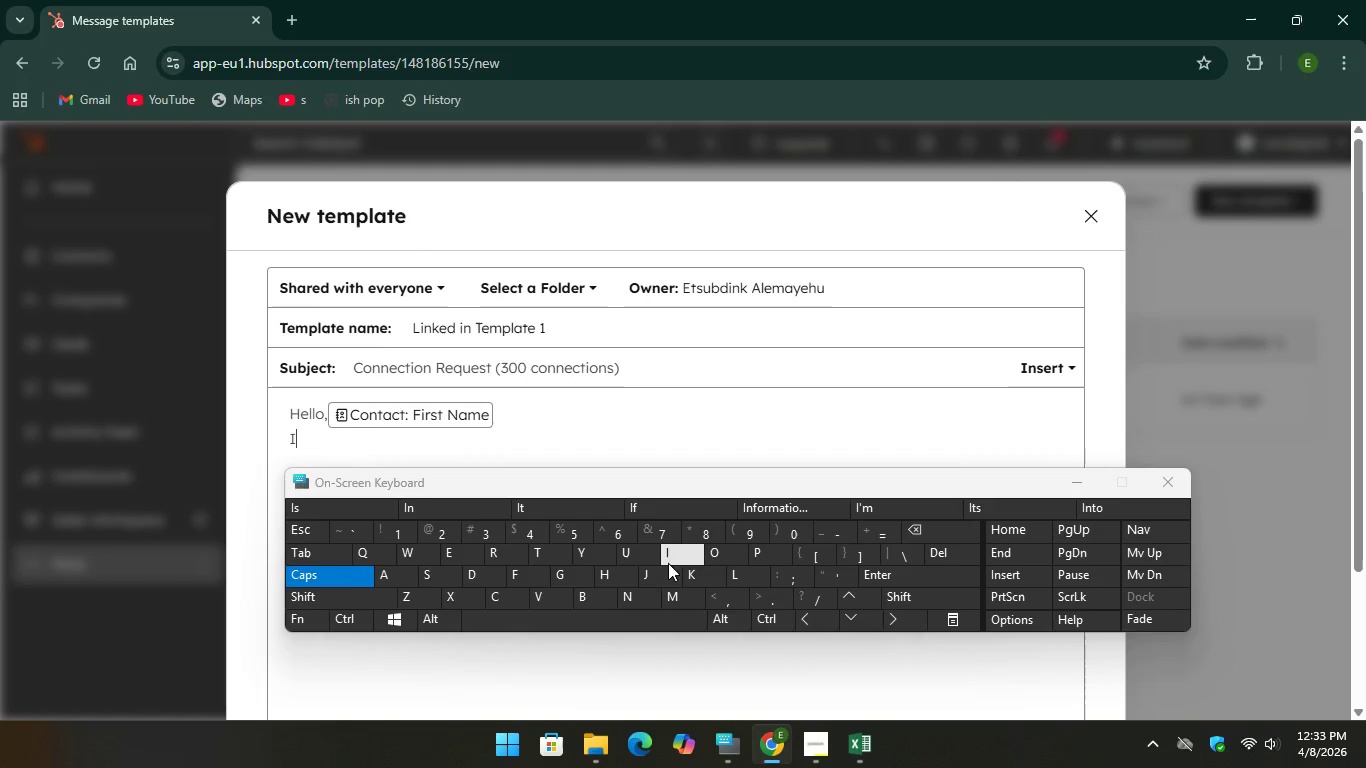 
key(I)
 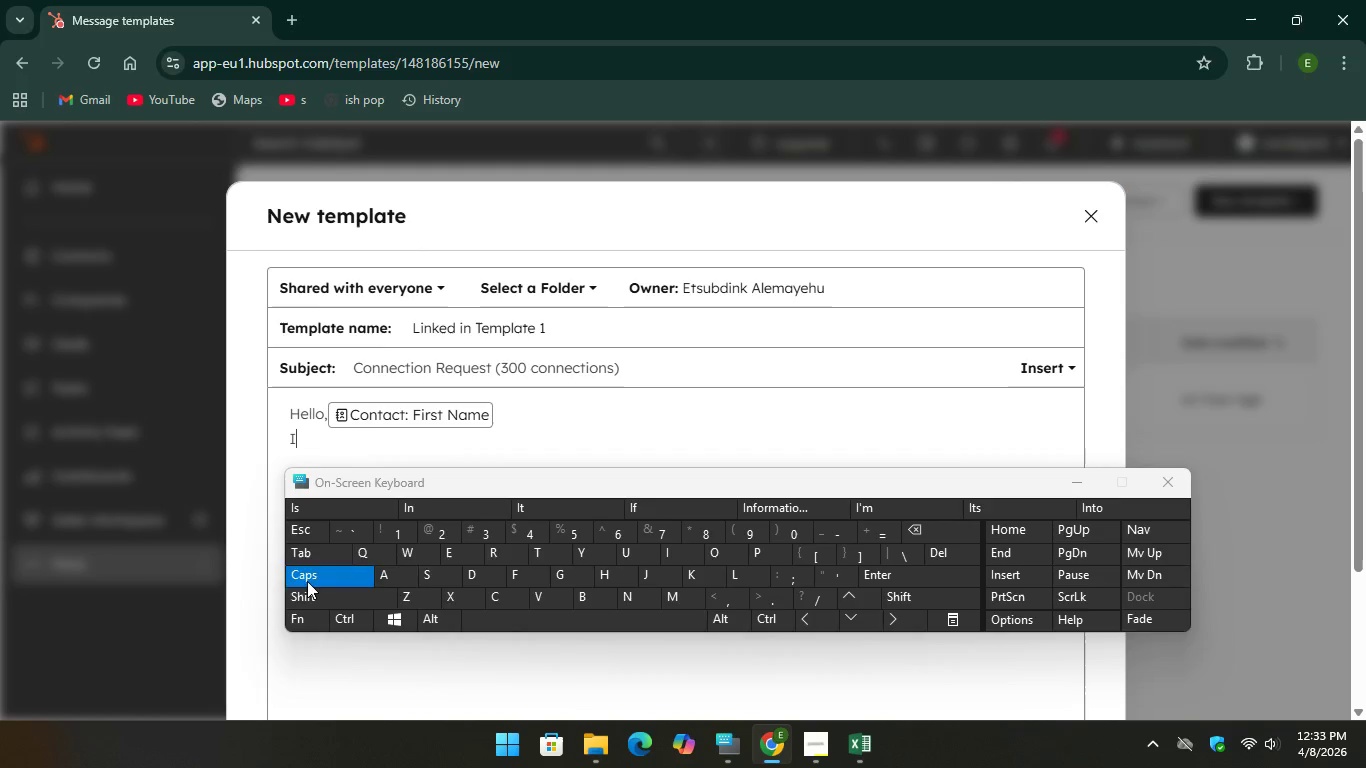 
type( Not)
 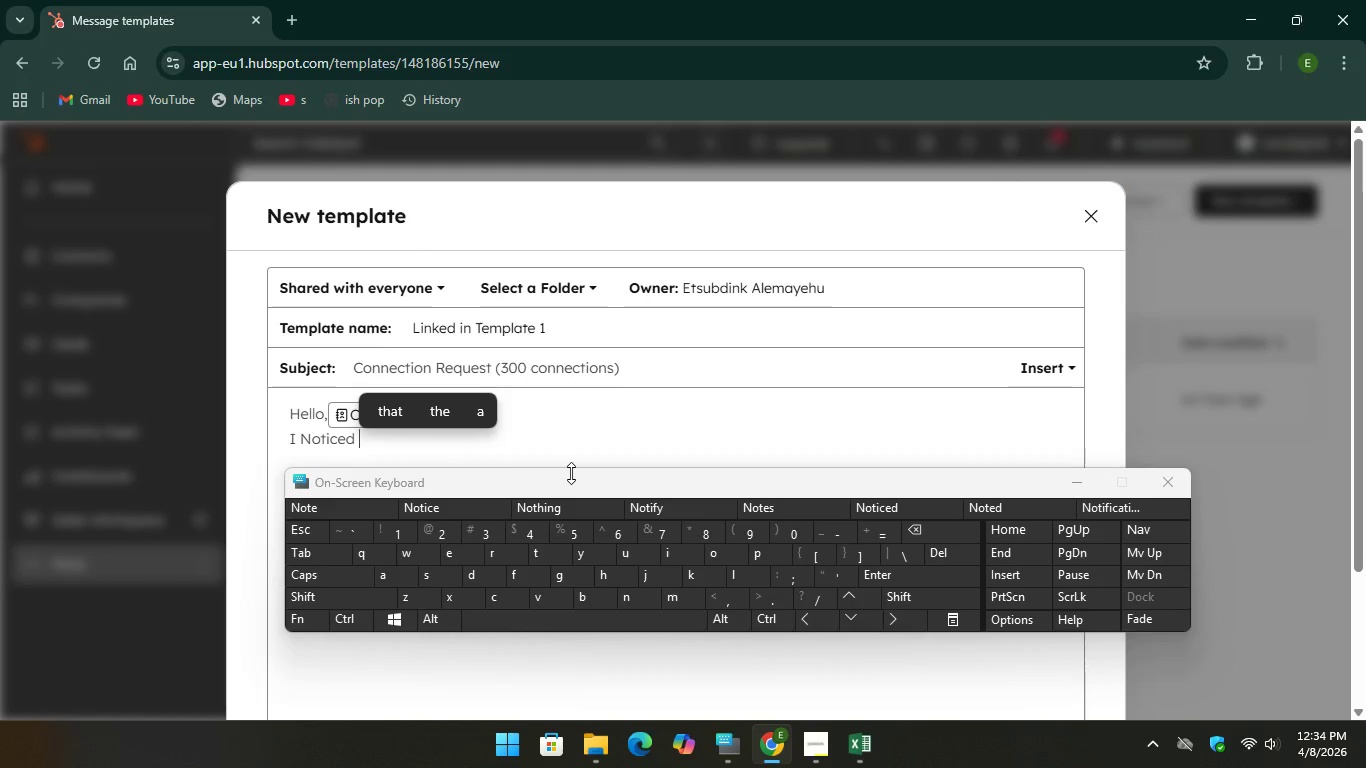 
wait(7.89)
 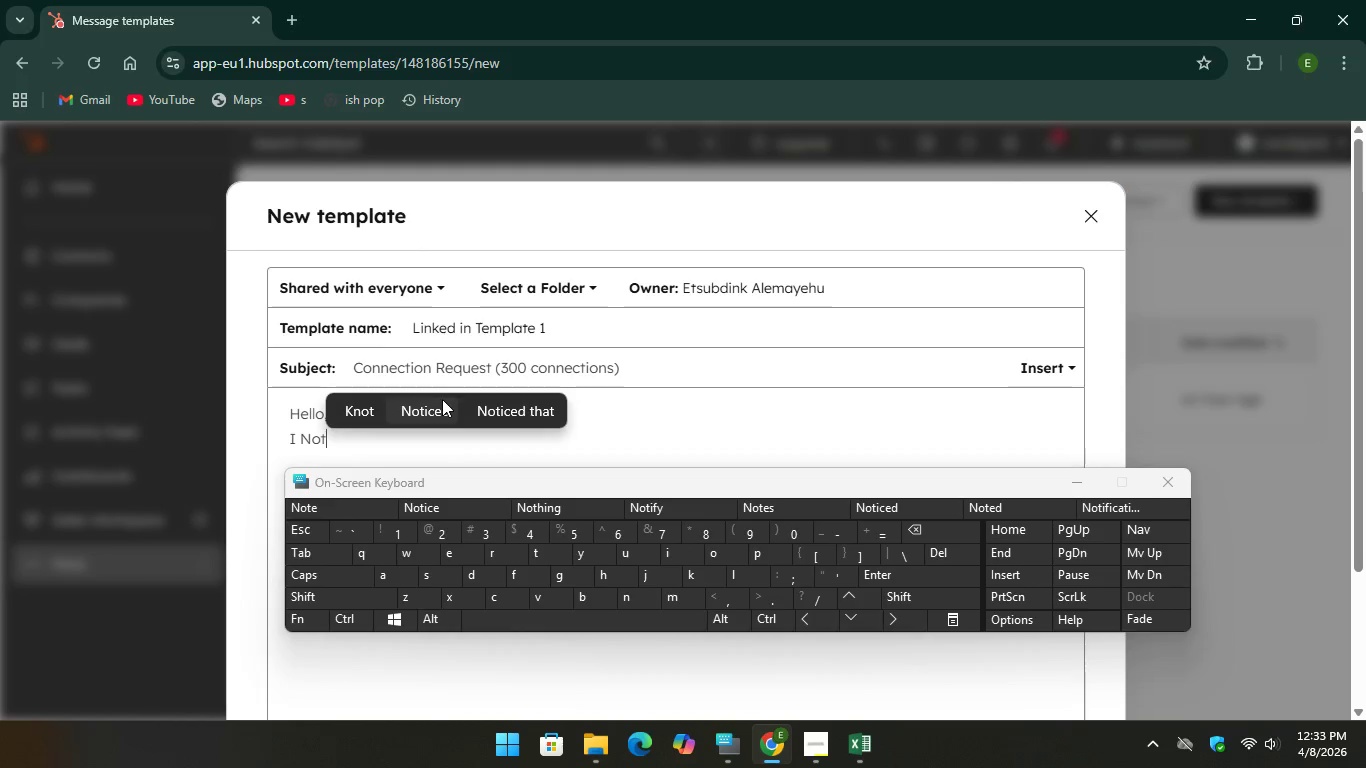 
left_click([1037, 357])
 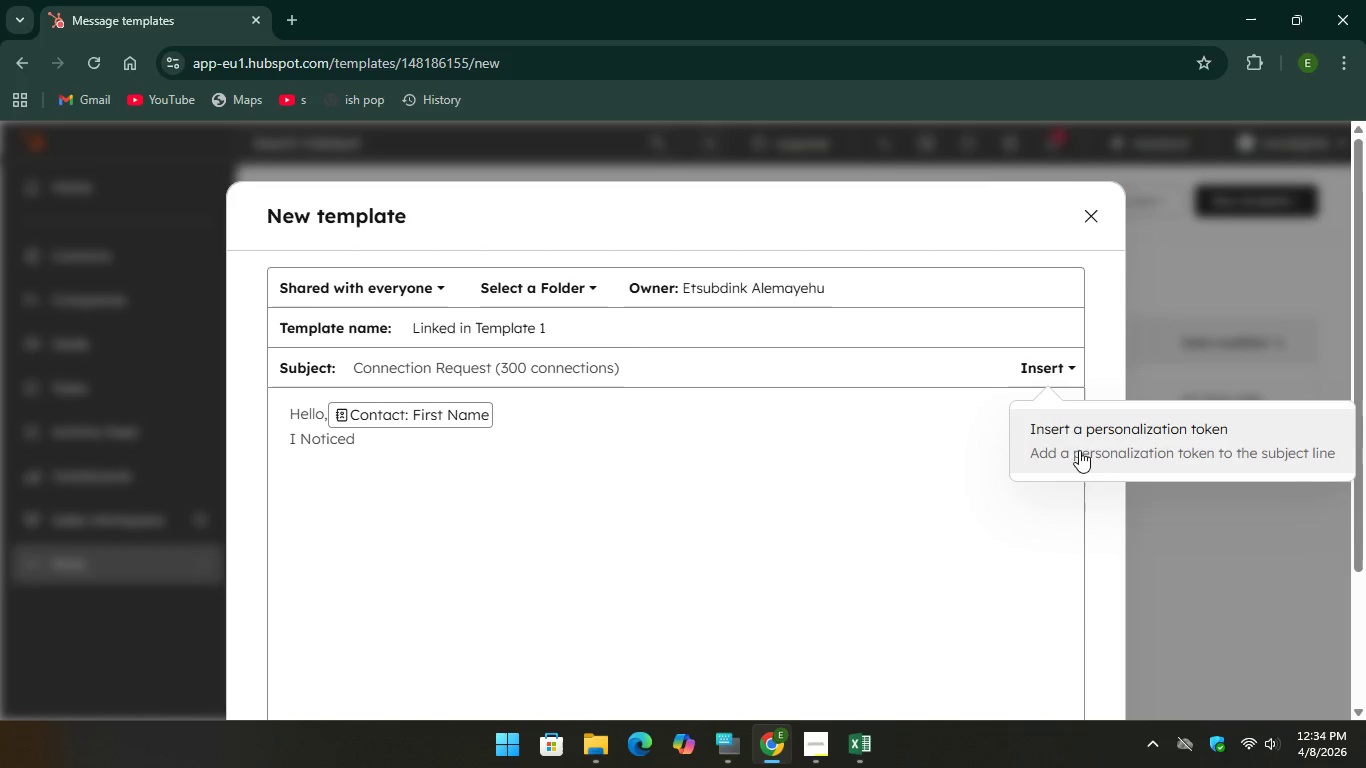 
left_click([1075, 432])
 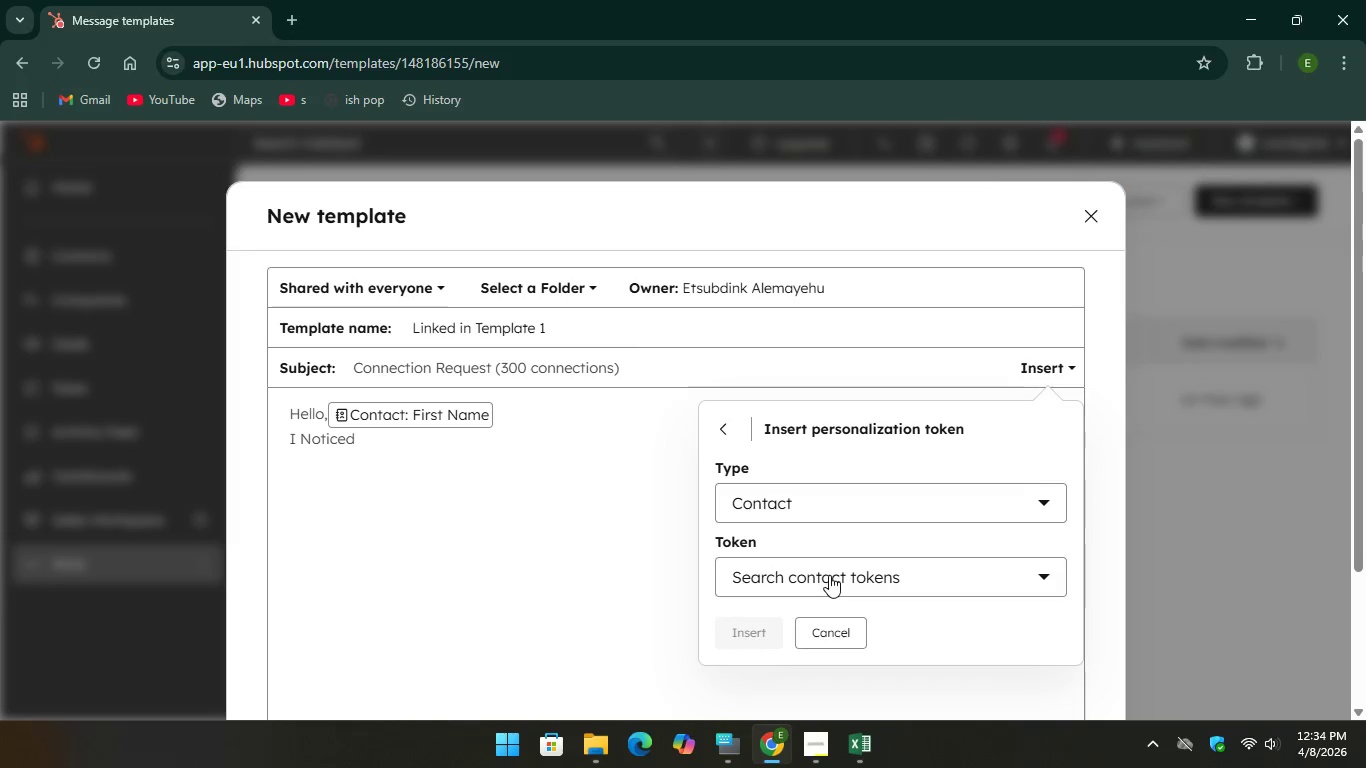 
left_click([829, 575])
 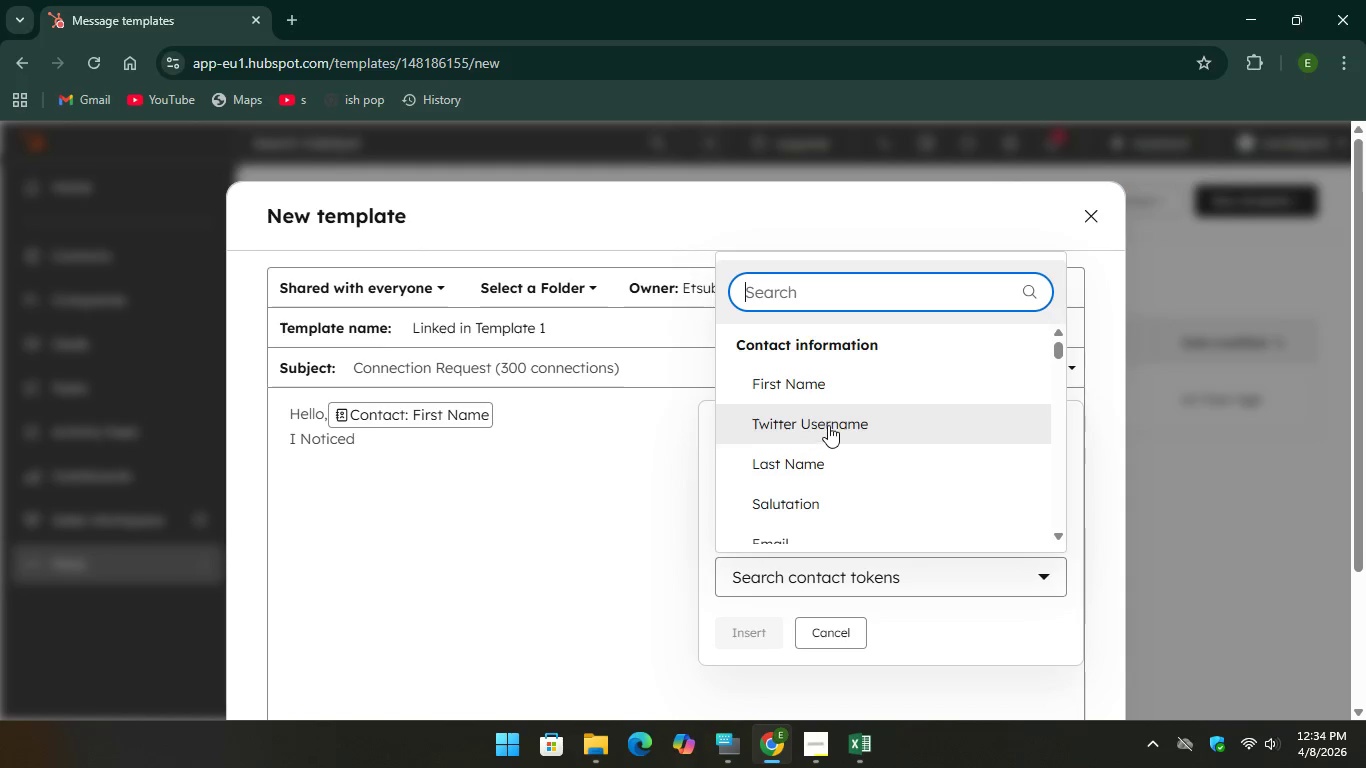 
scroll: coordinate [828, 425], scroll_direction: down, amount: 1.0
 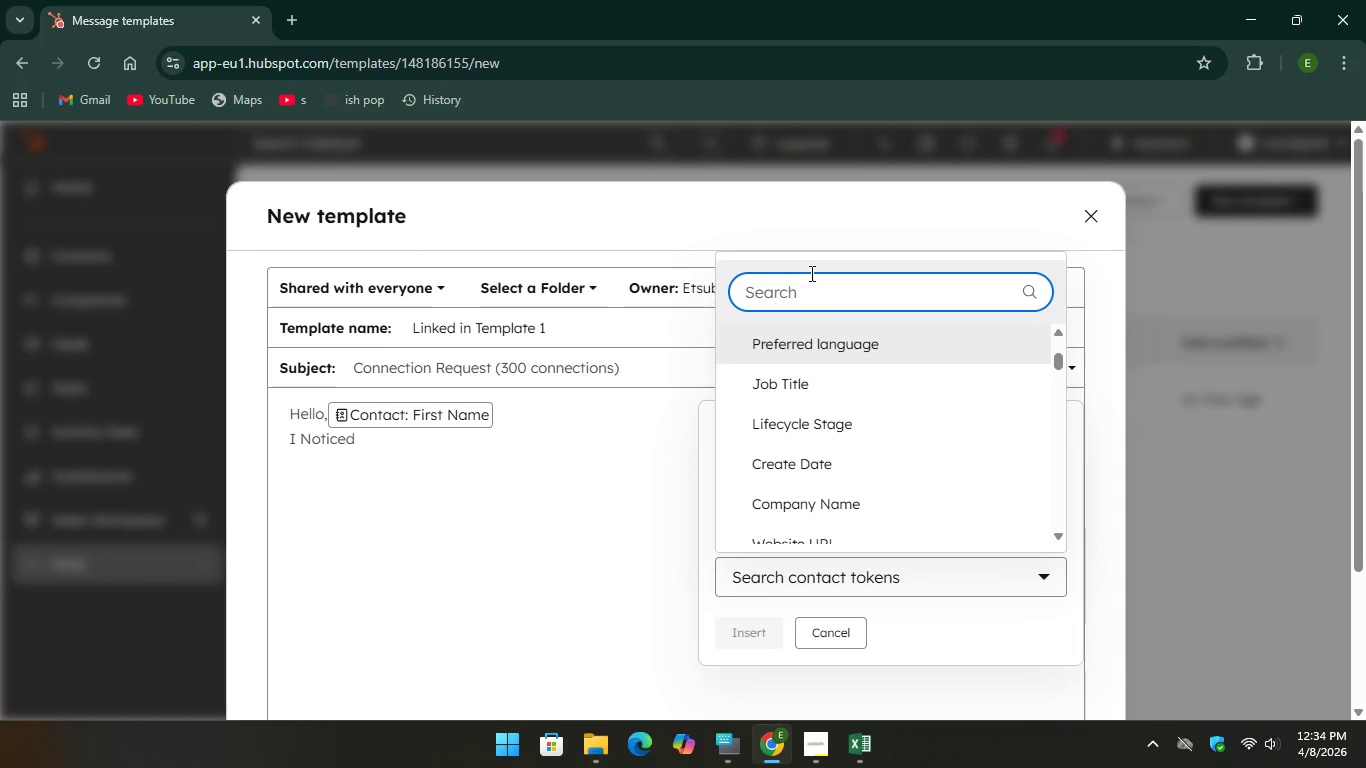 
left_click([847, 512])
 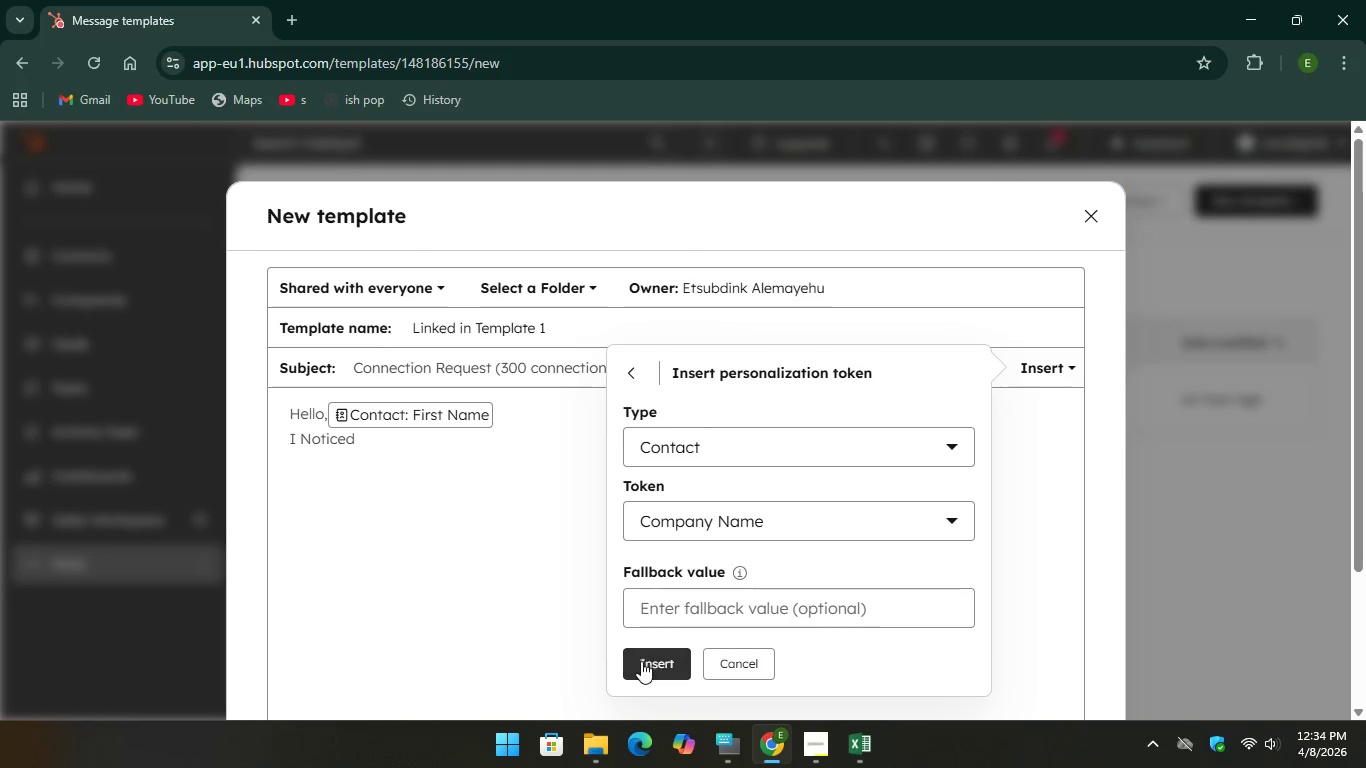 
left_click([644, 662])
 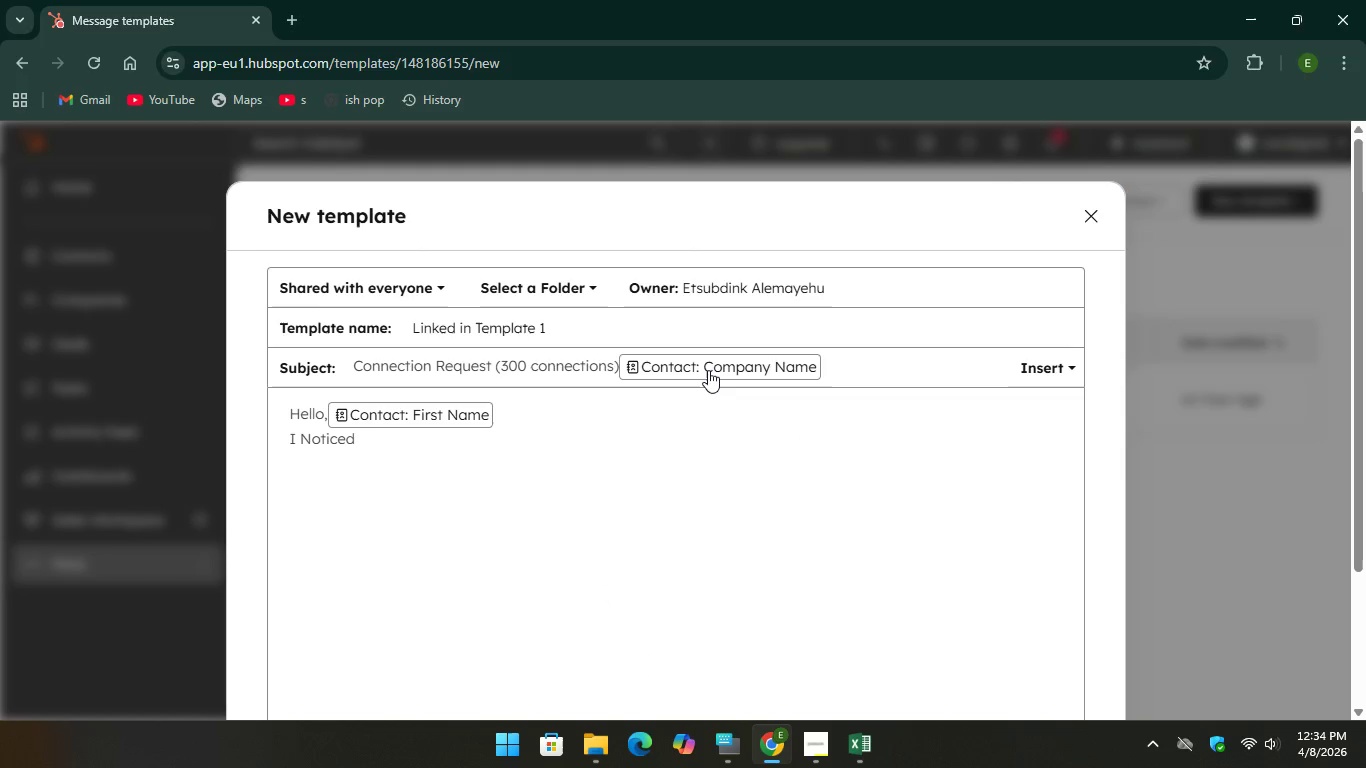 
left_click_drag(start_coordinate=[708, 370], to_coordinate=[469, 443])
 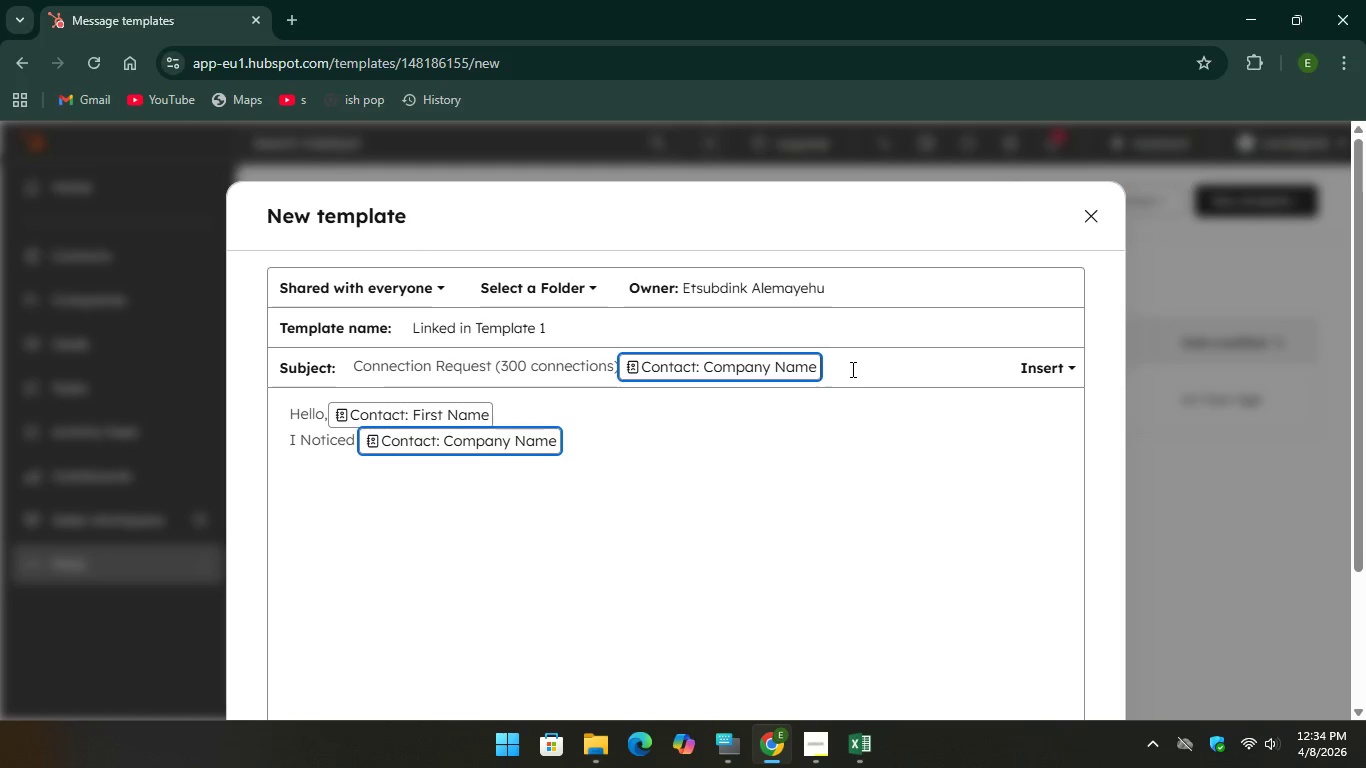 
left_click([851, 369])
 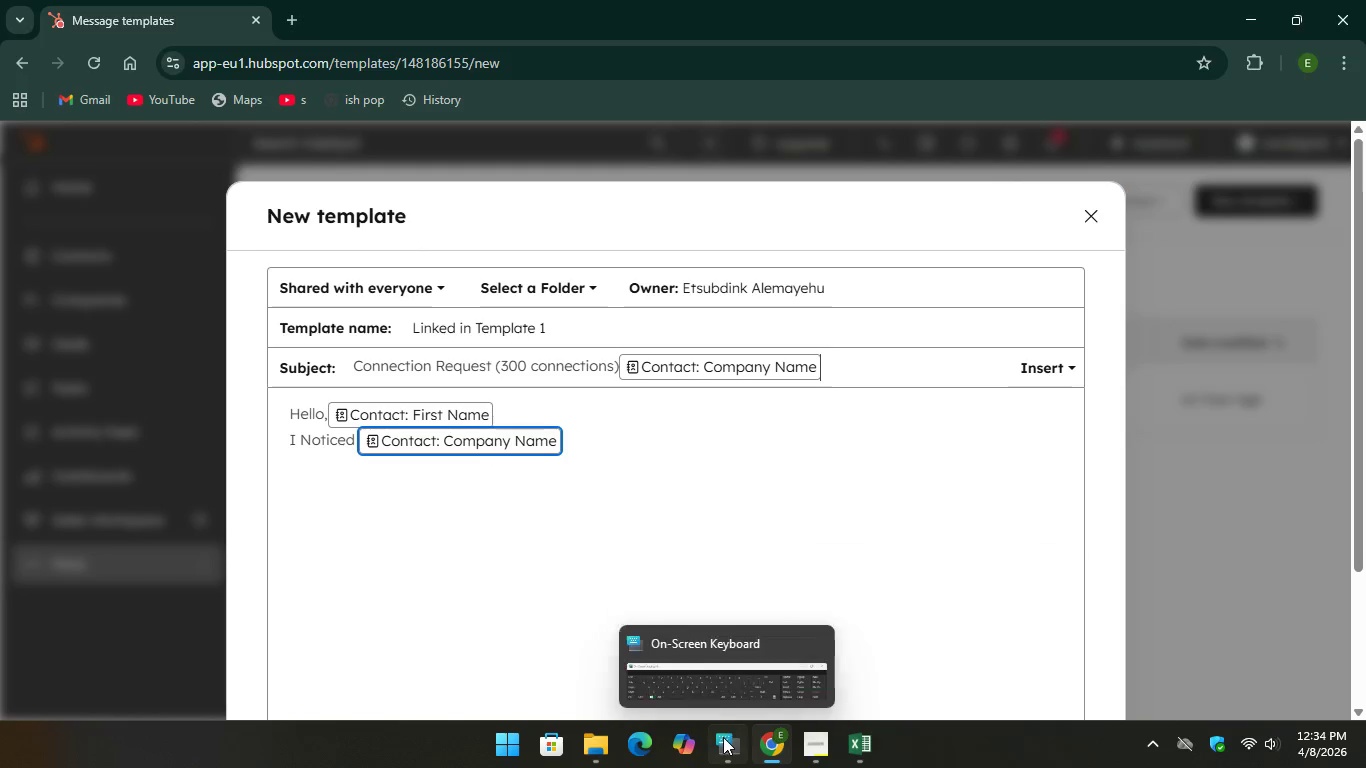 
left_click([723, 737])
 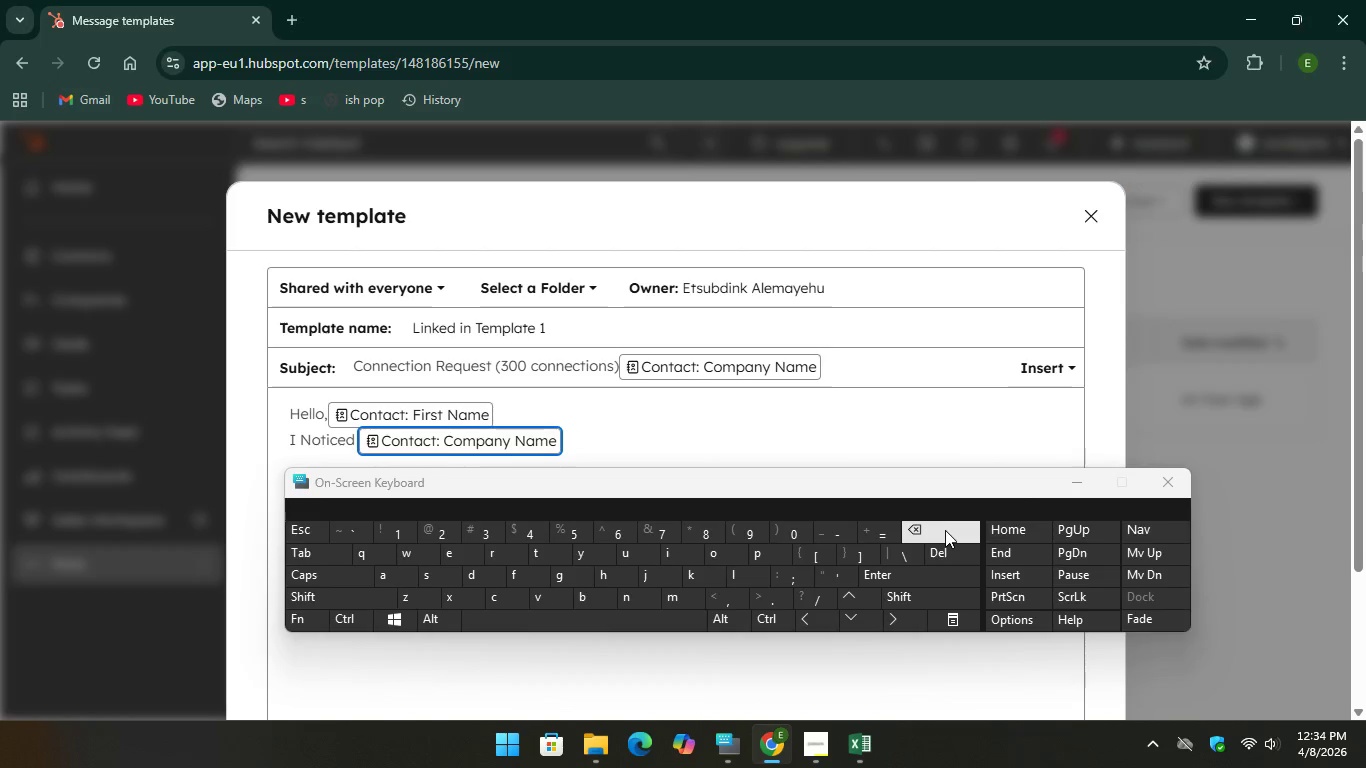 
key(Backspace)
 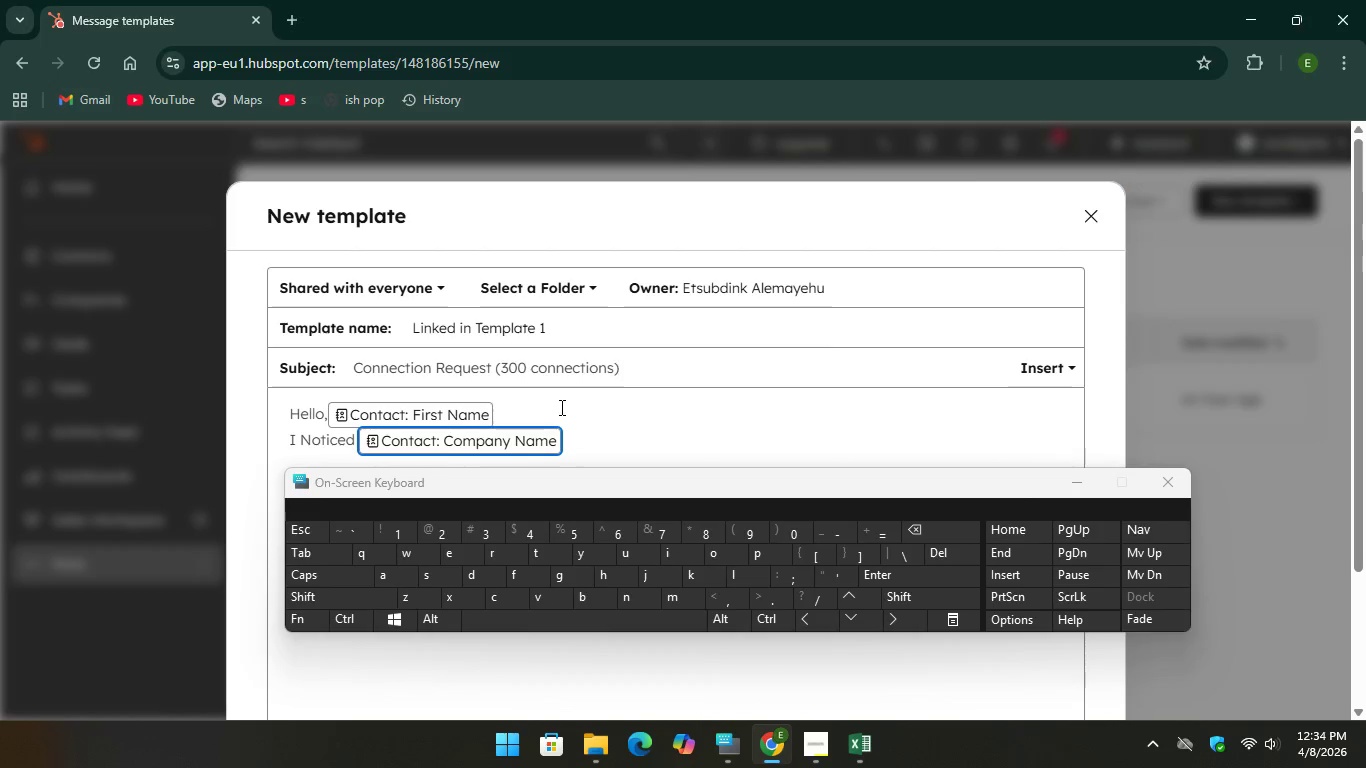 
left_click([548, 407])
 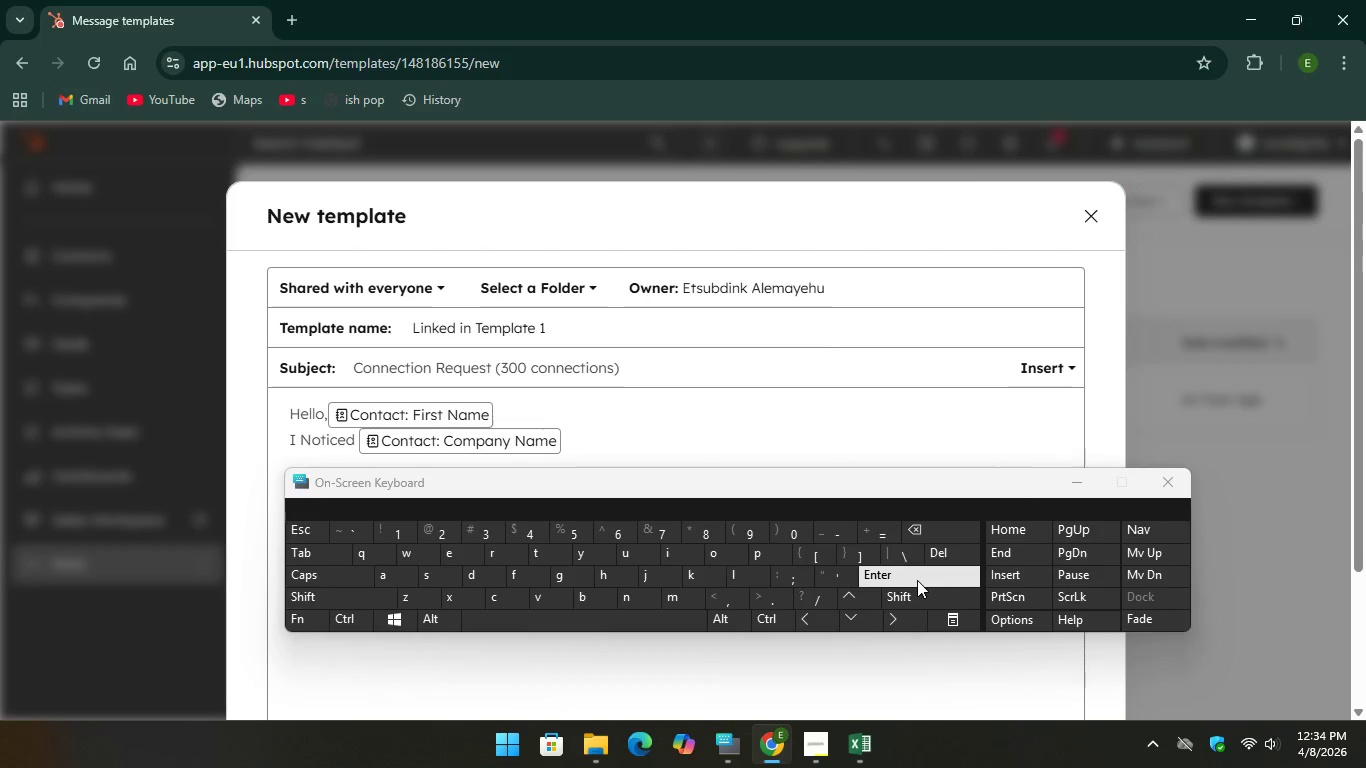 
key(Enter)
 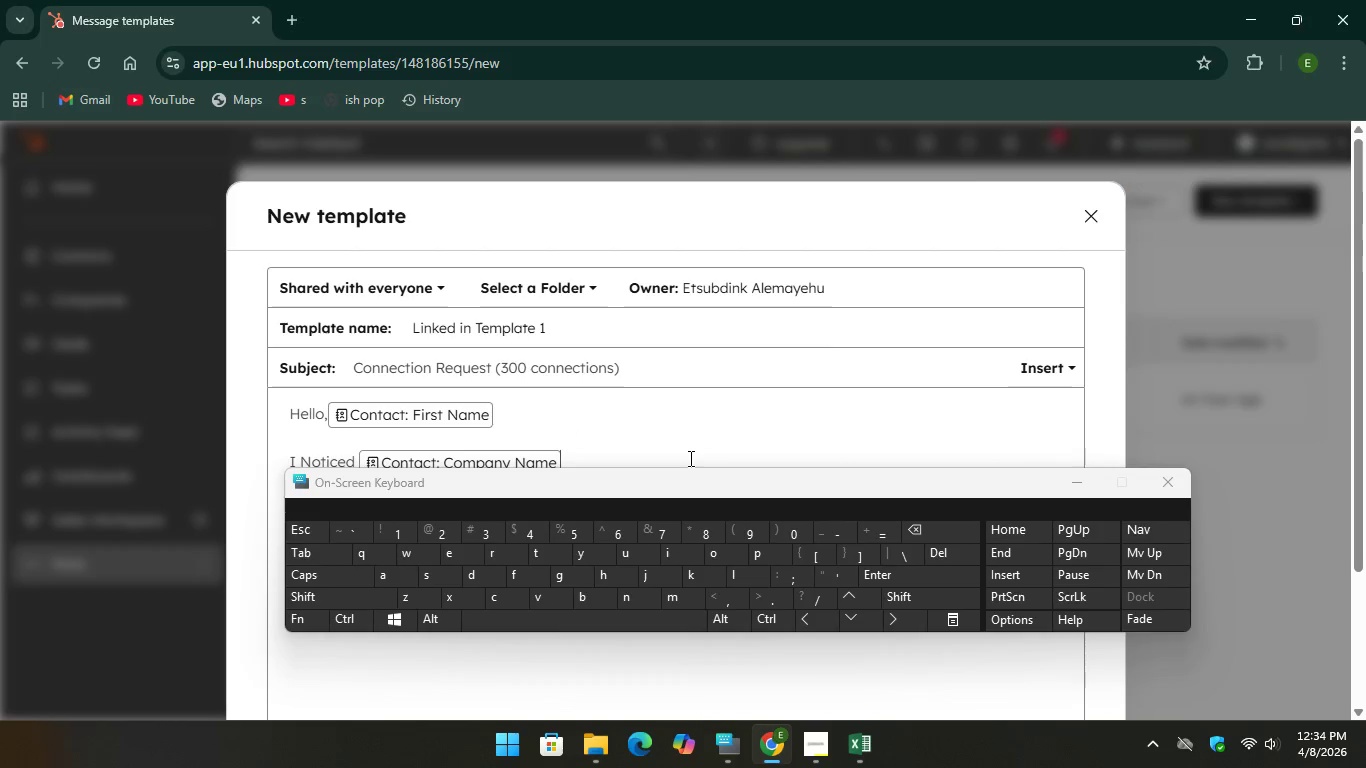 
left_click([689, 458])
 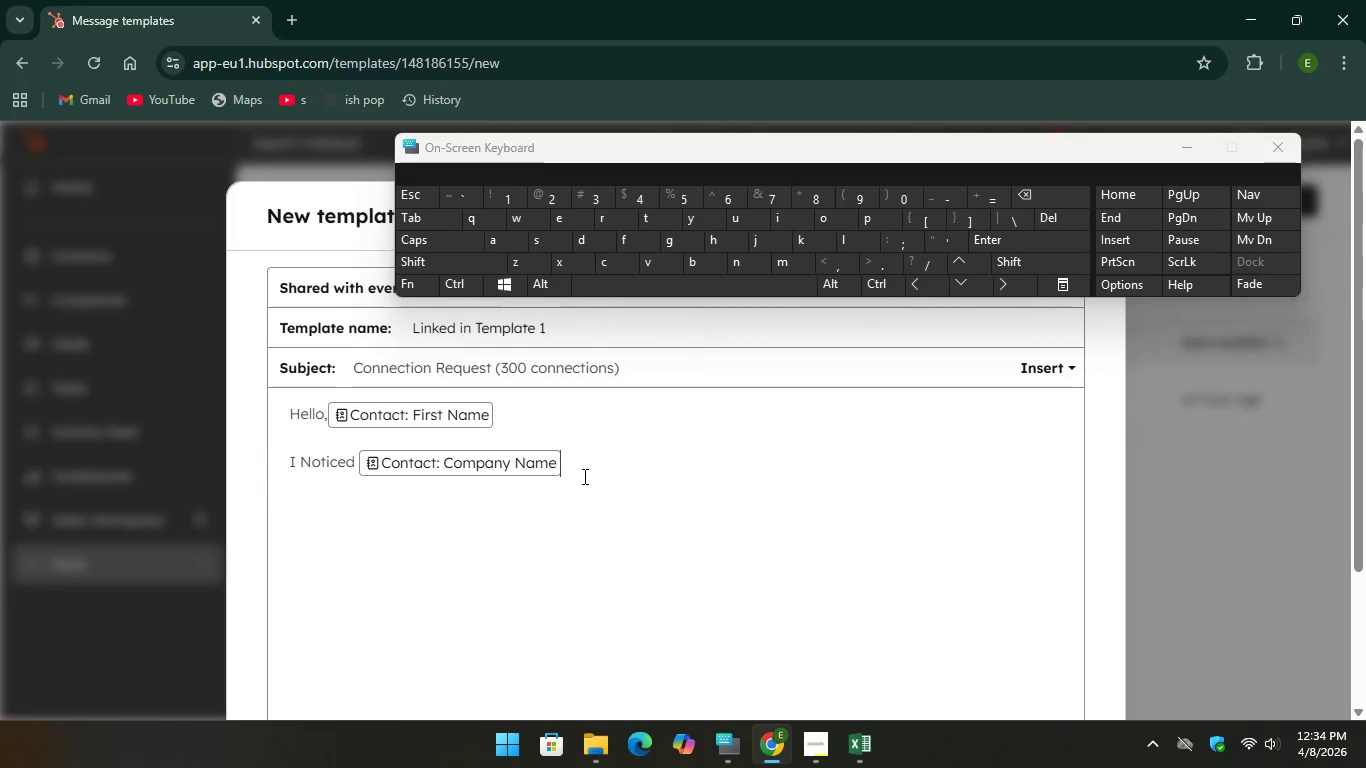 
wait(5.56)
 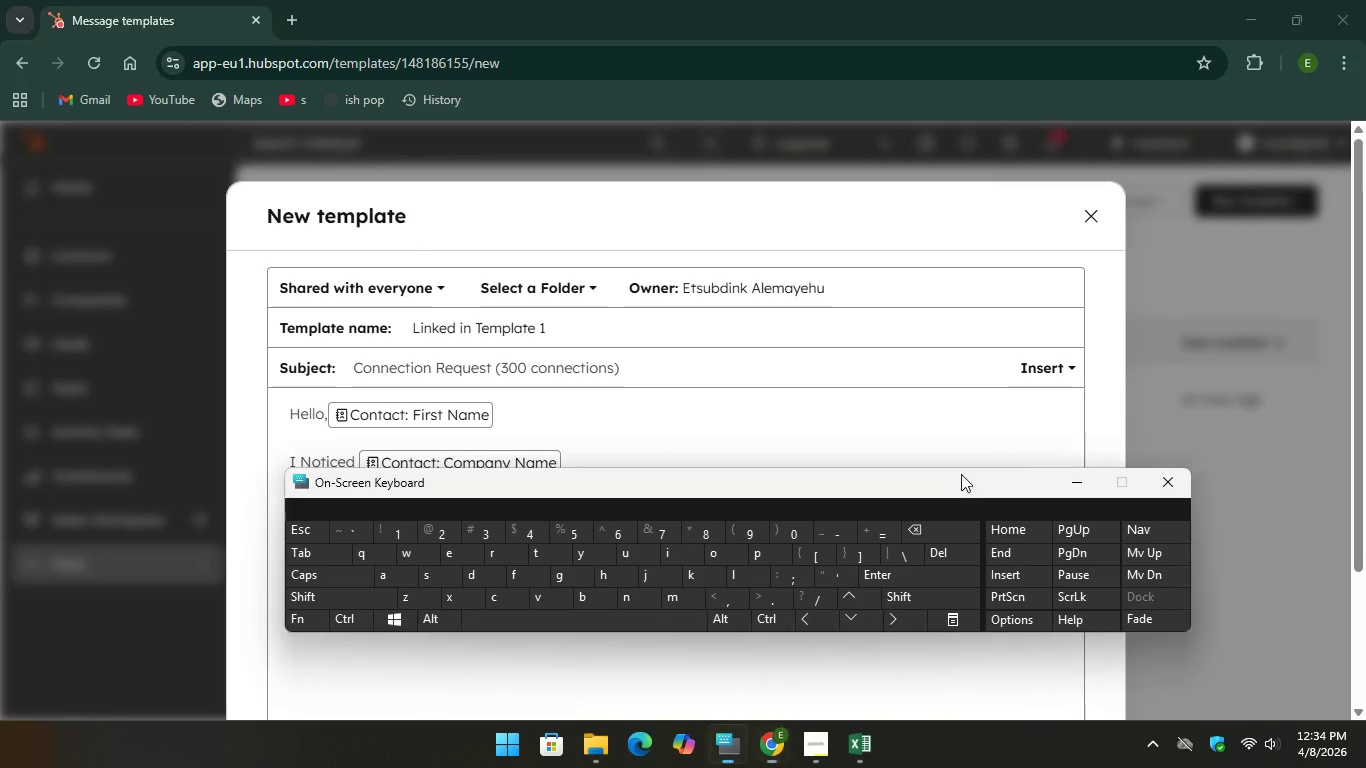 
key(Space)
 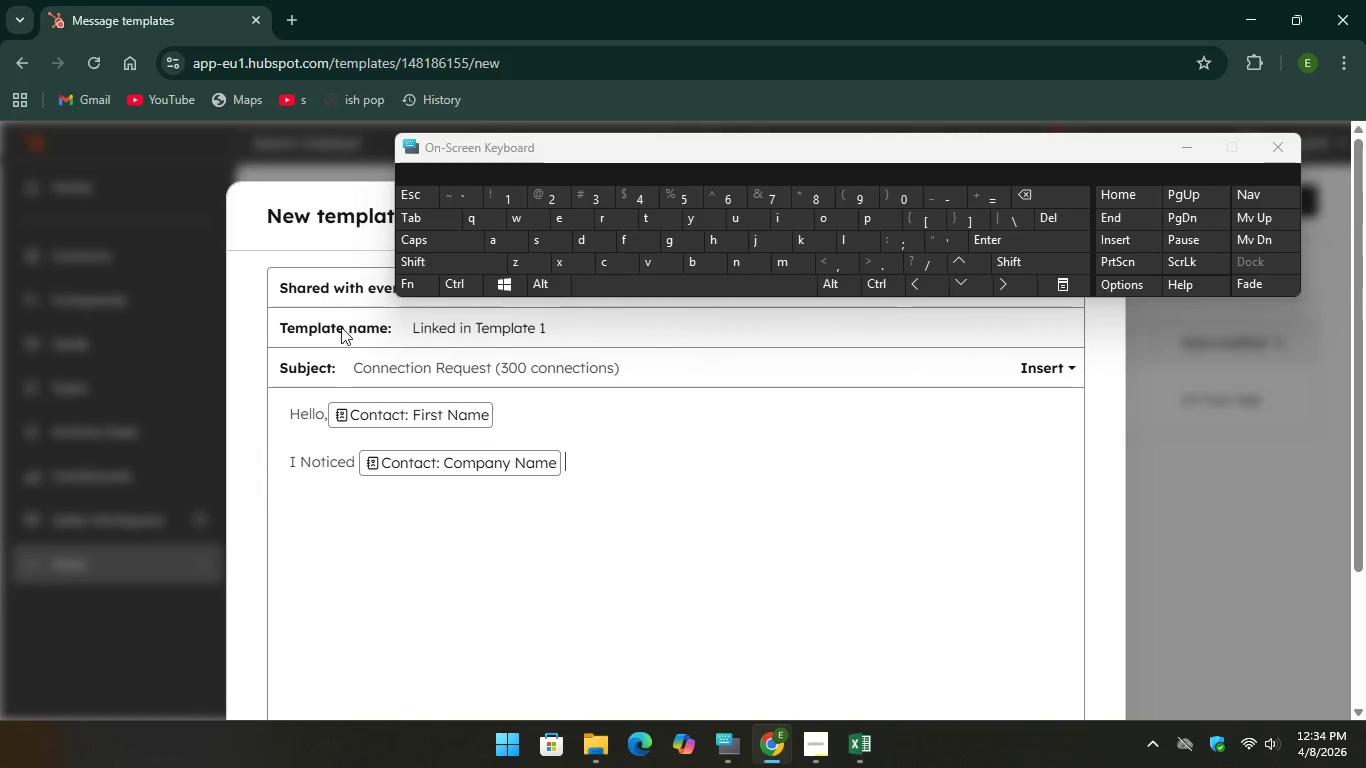 
wait(7.22)
 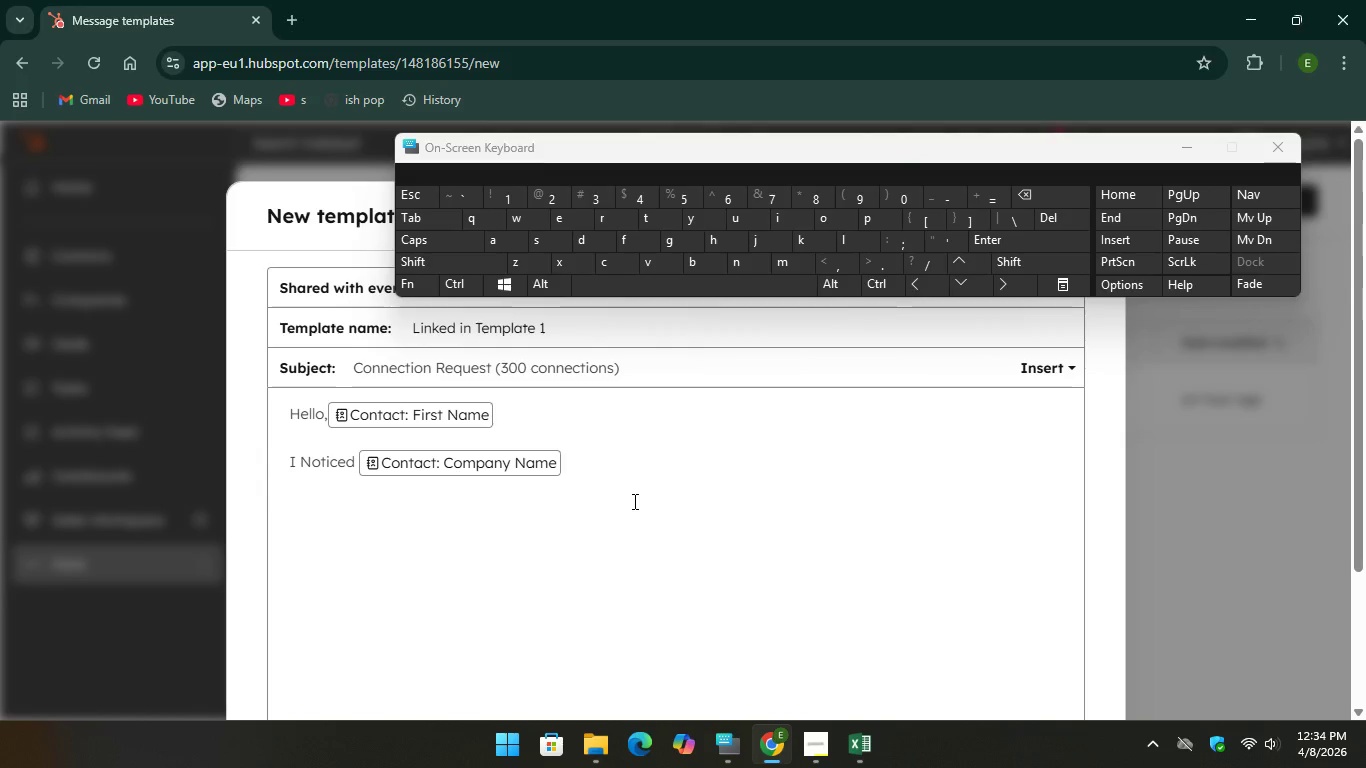 
type(Val)
 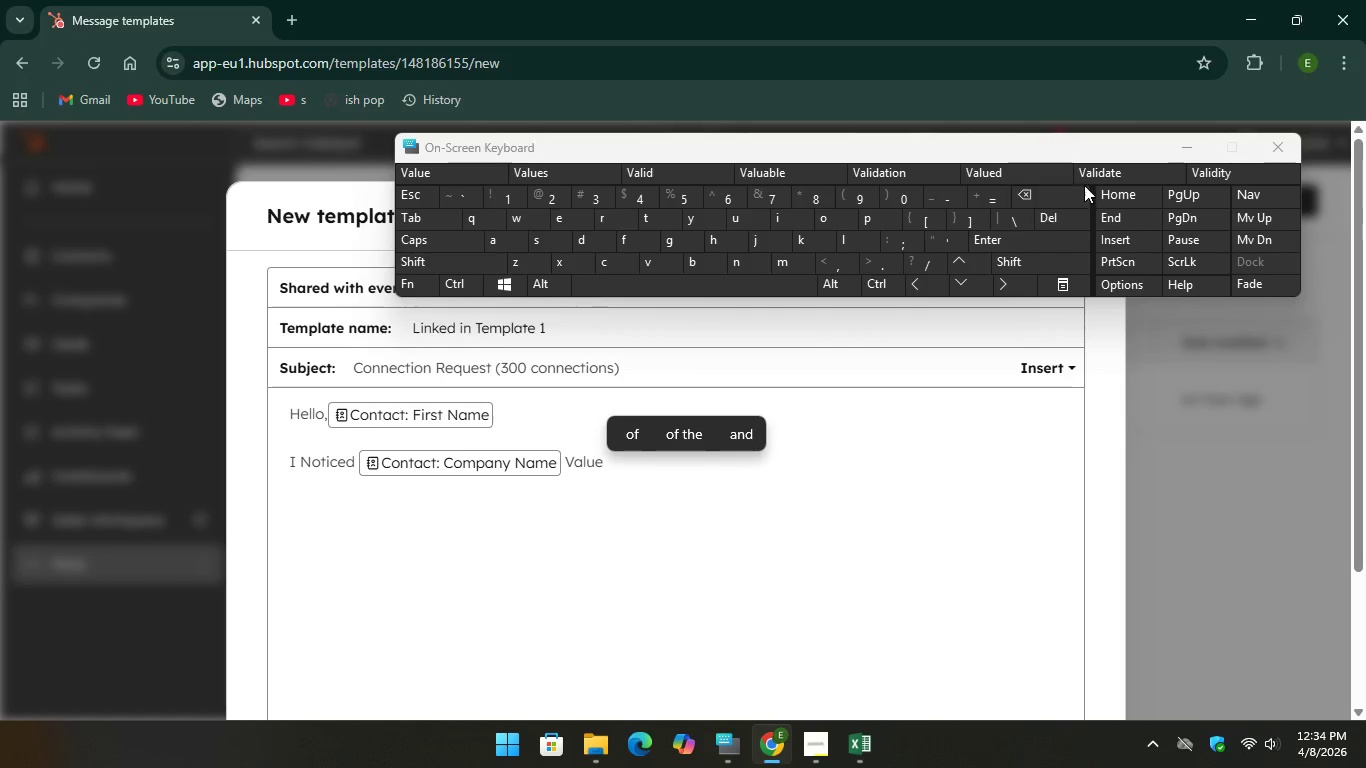 
key(Backspace)
 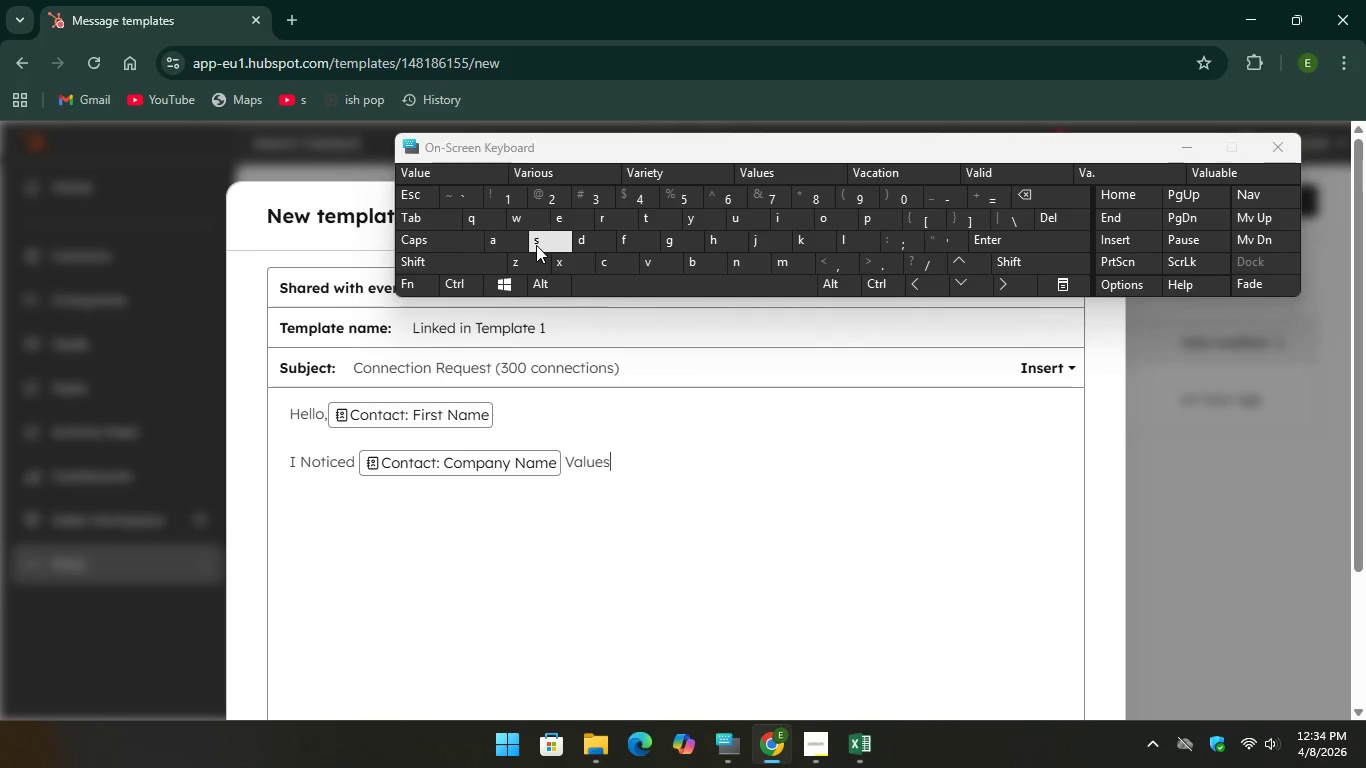 
type(s and )
 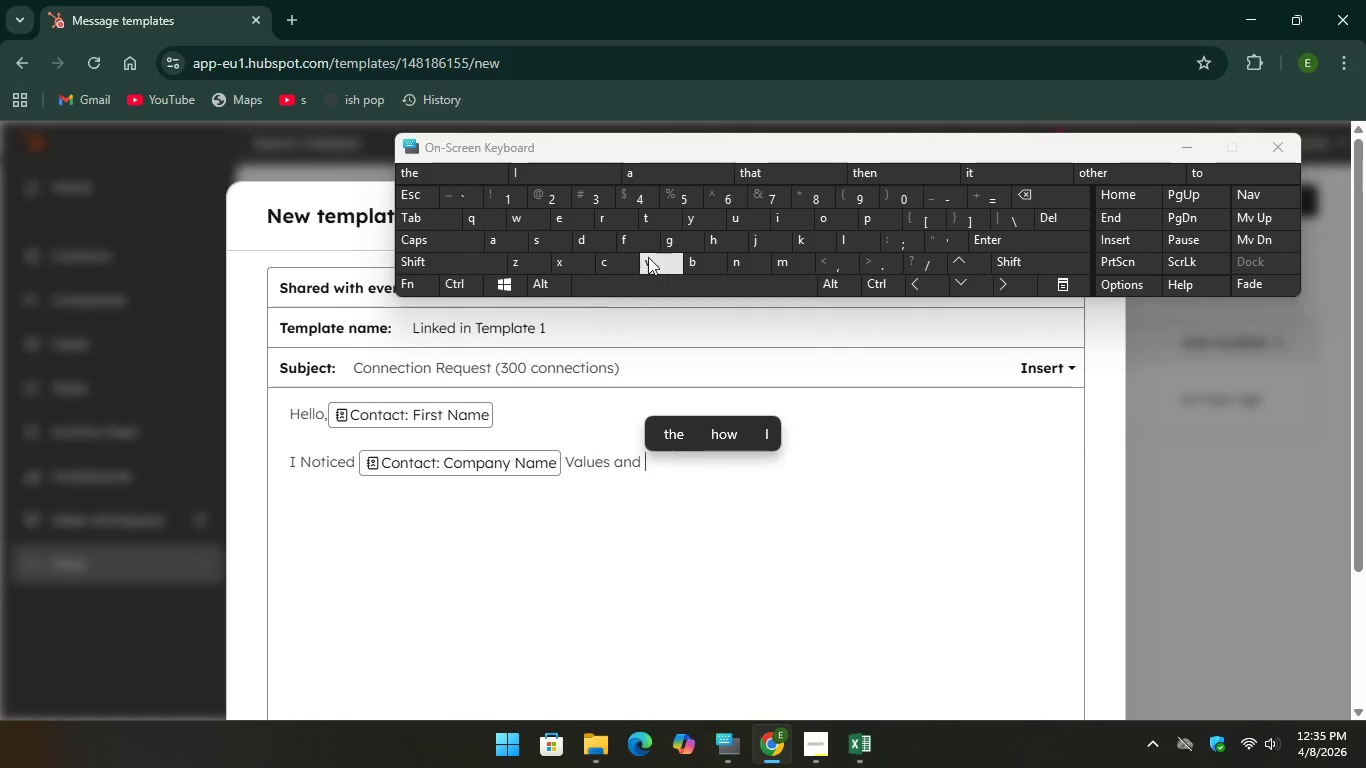 
wait(5.48)
 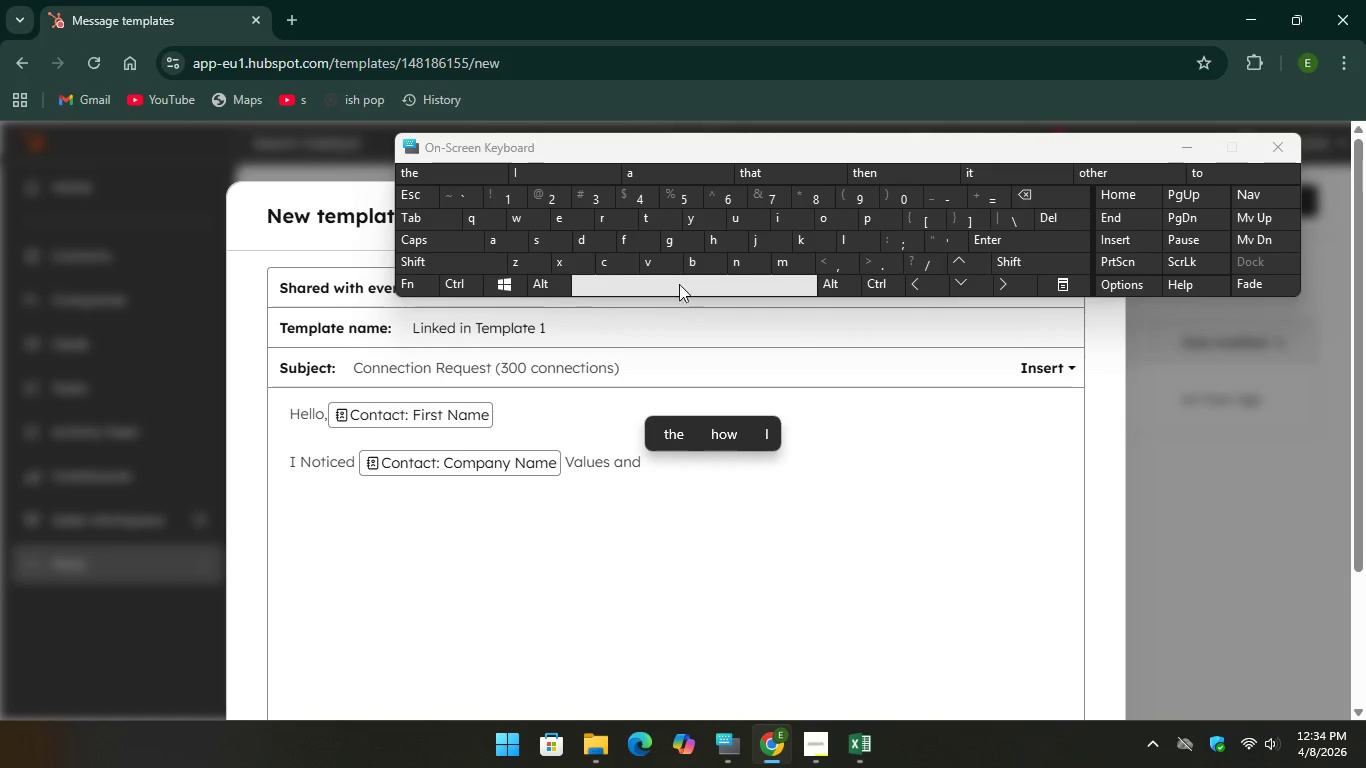 
type(ex)
 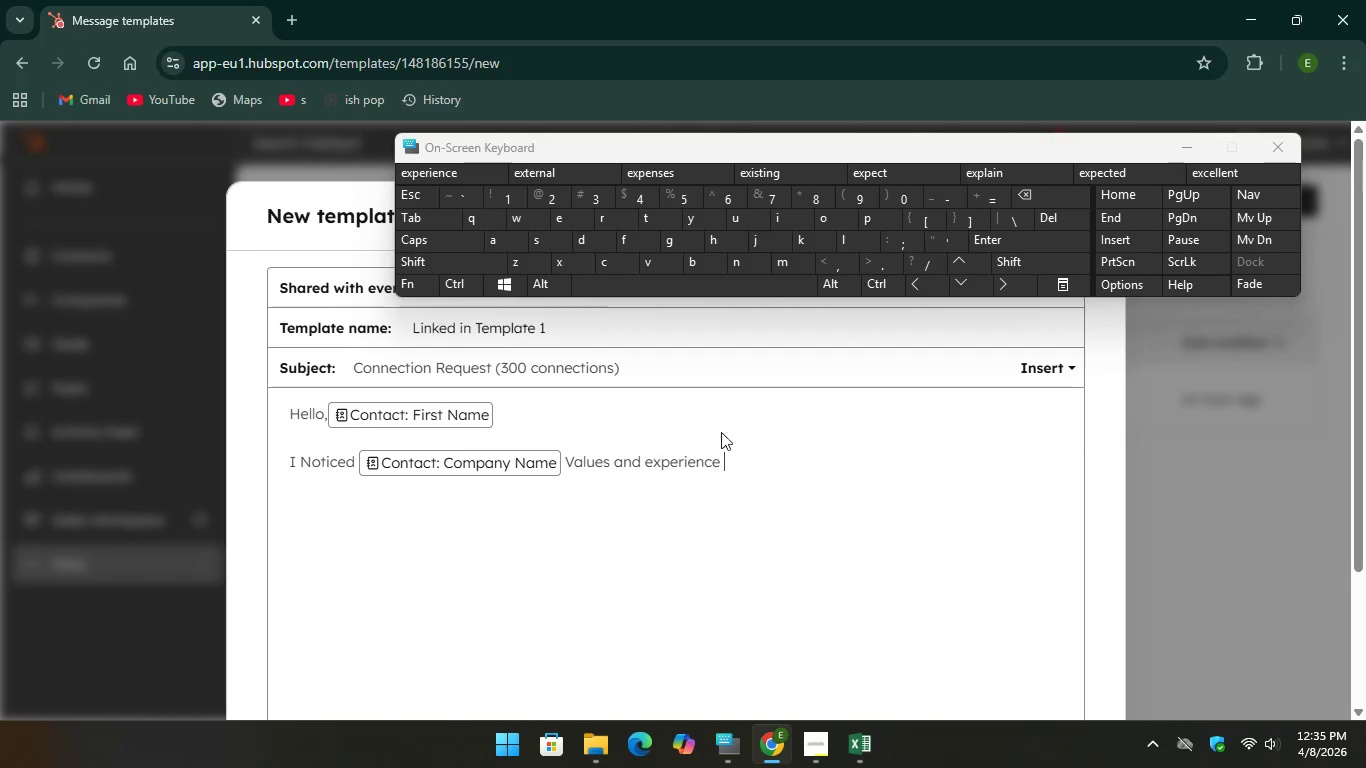 
left_click([721, 432])
 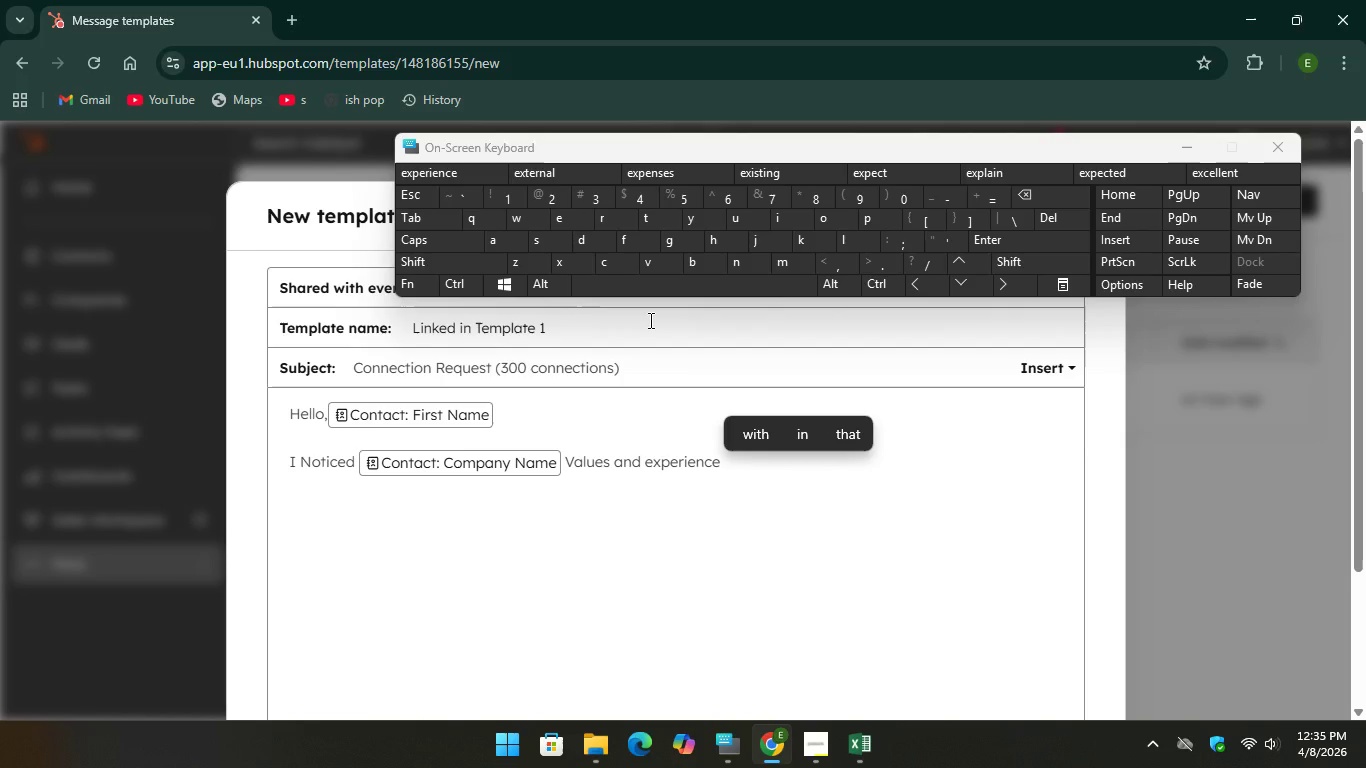 
wait(8.62)
 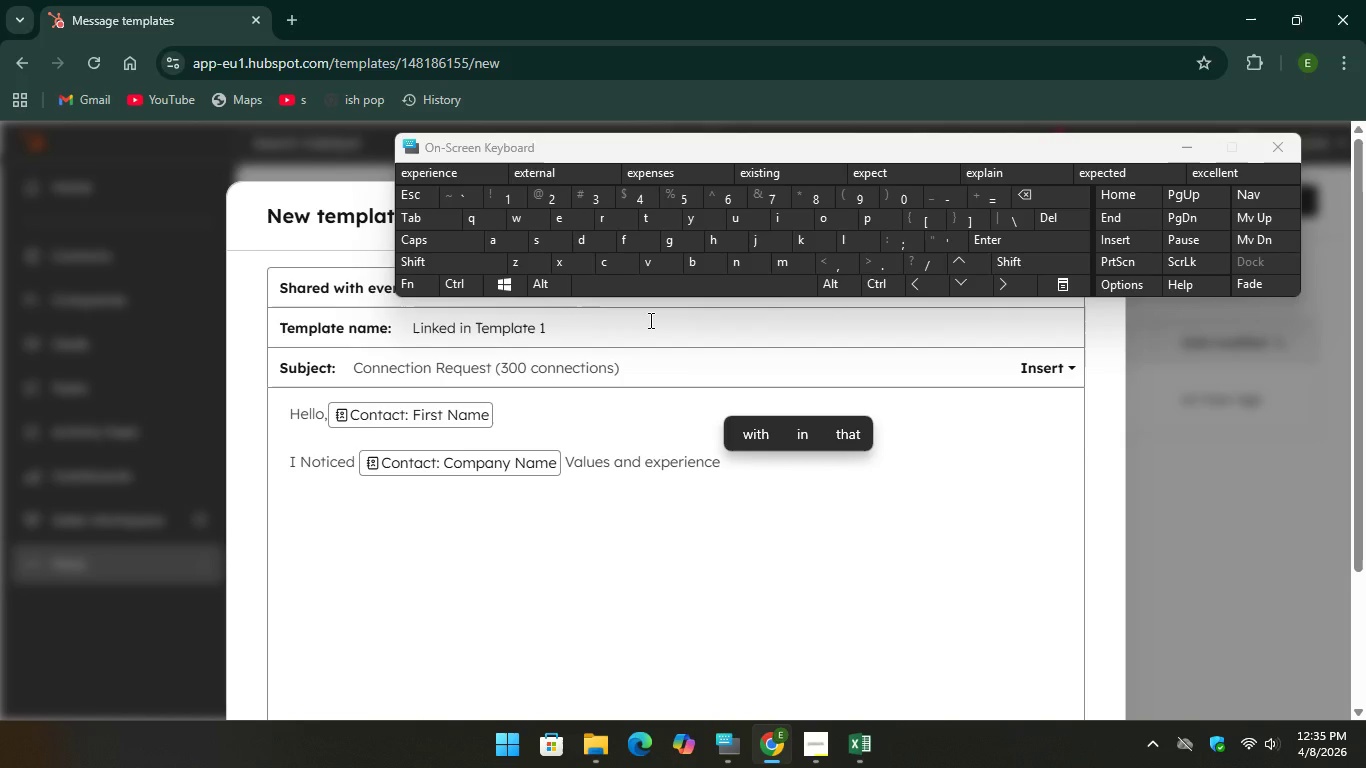 
type(,we s)
 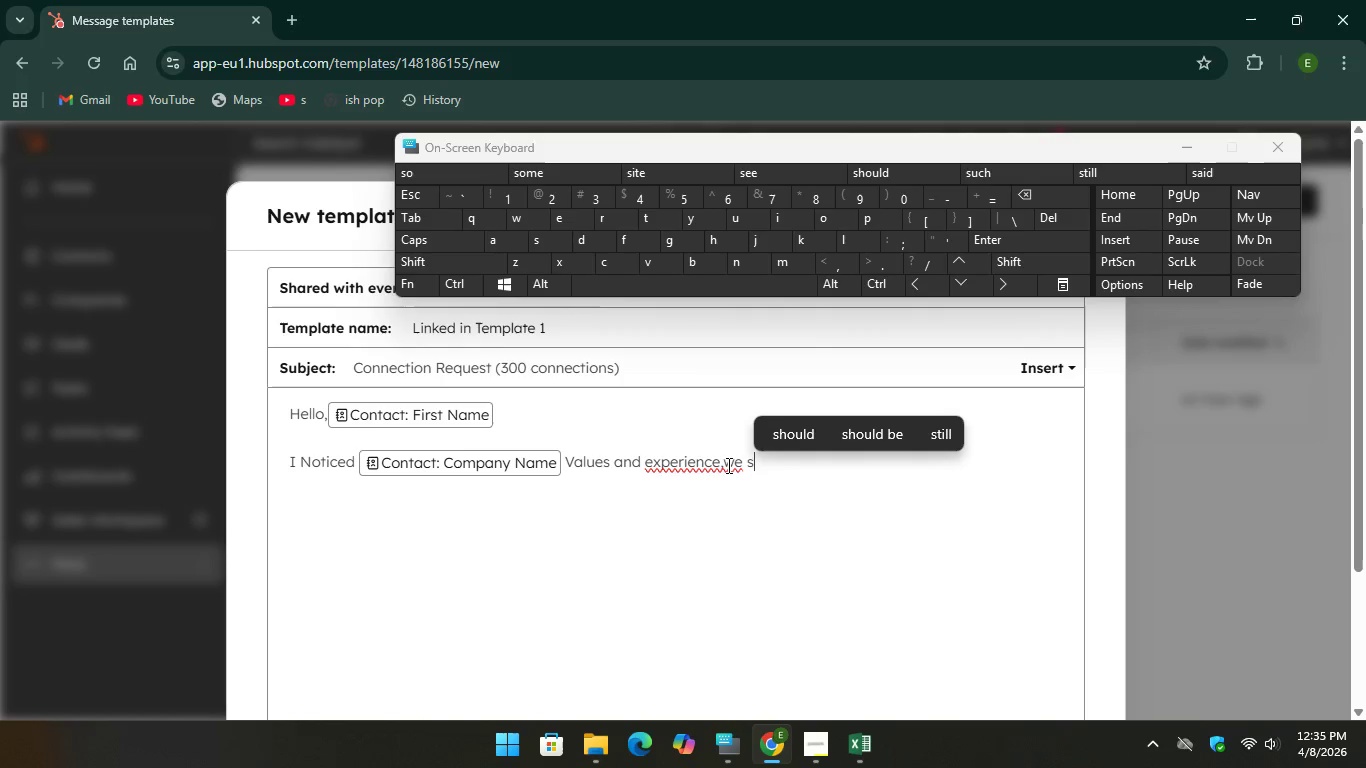 
left_click([726, 465])
 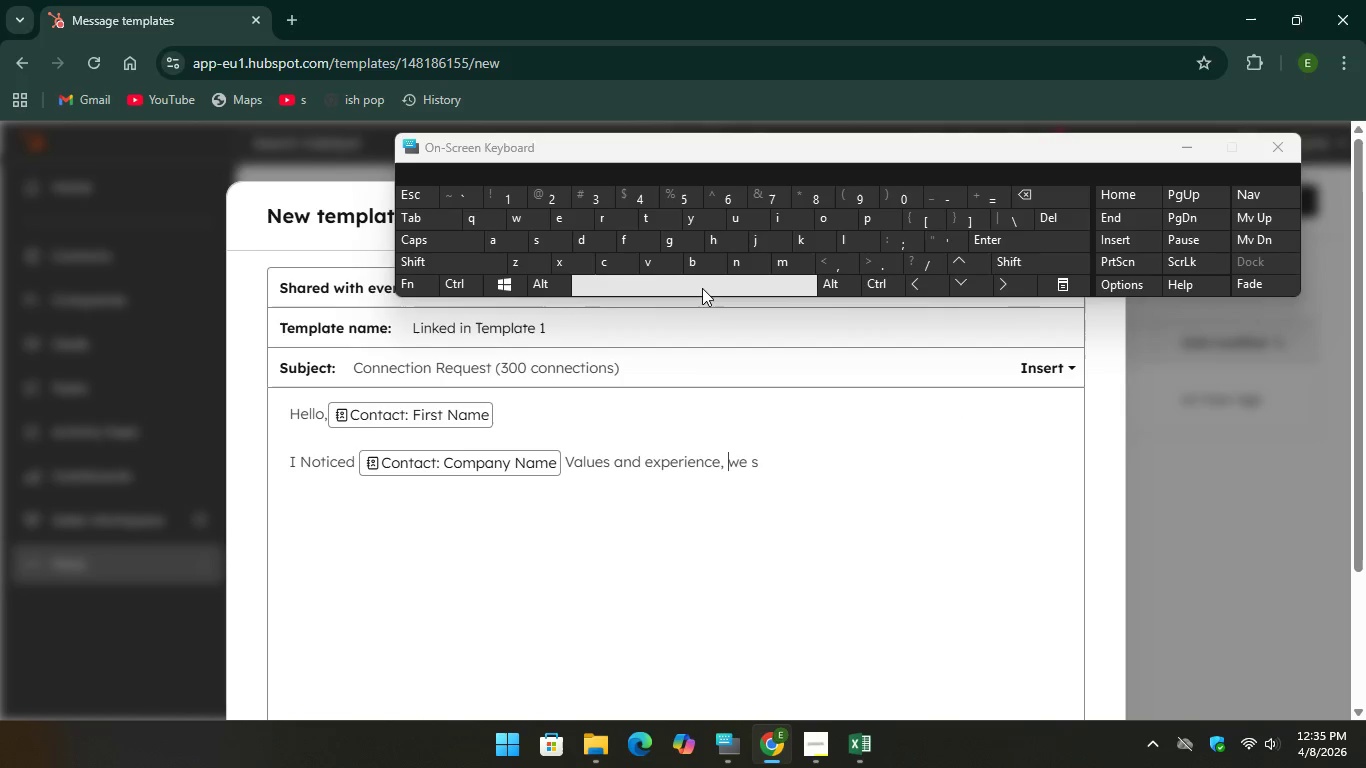 
key(Space)
 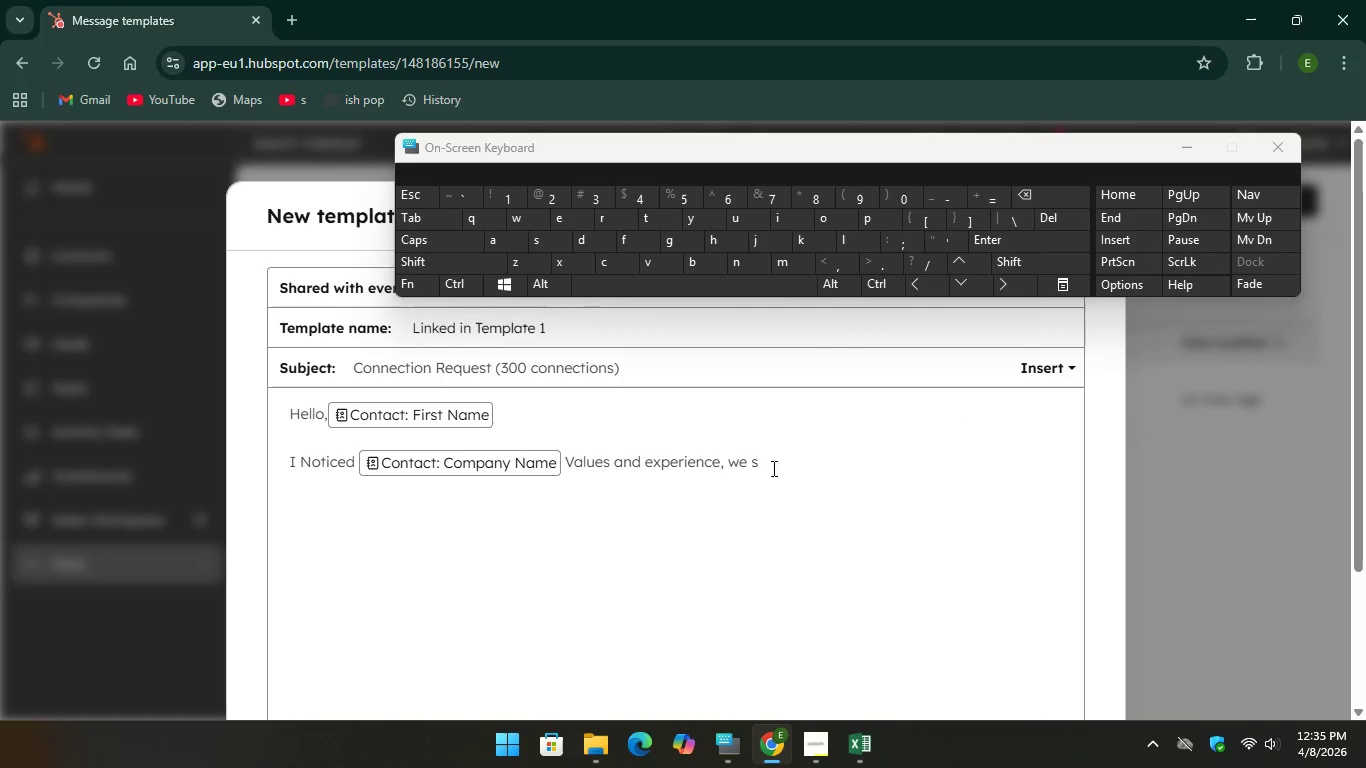 
left_click([766, 468])
 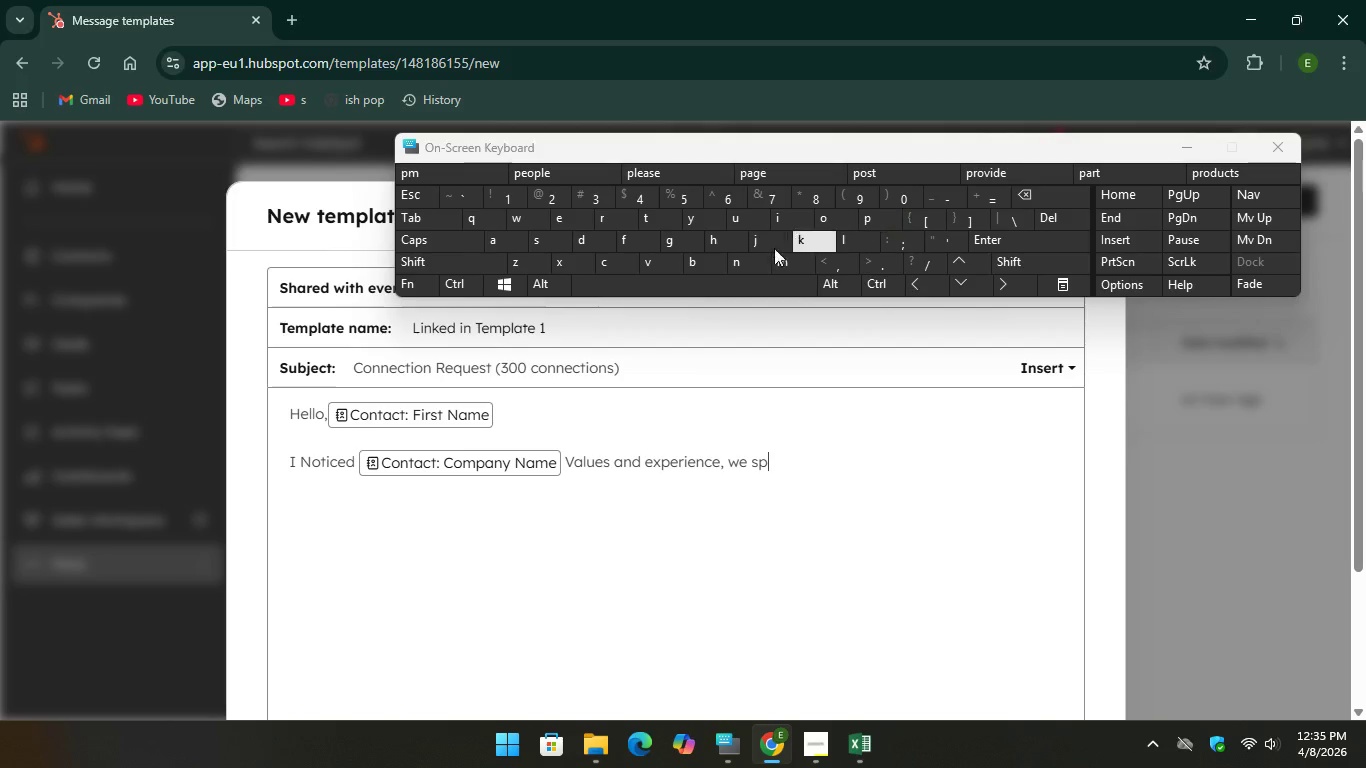 
type(pecin Hook and coo)
 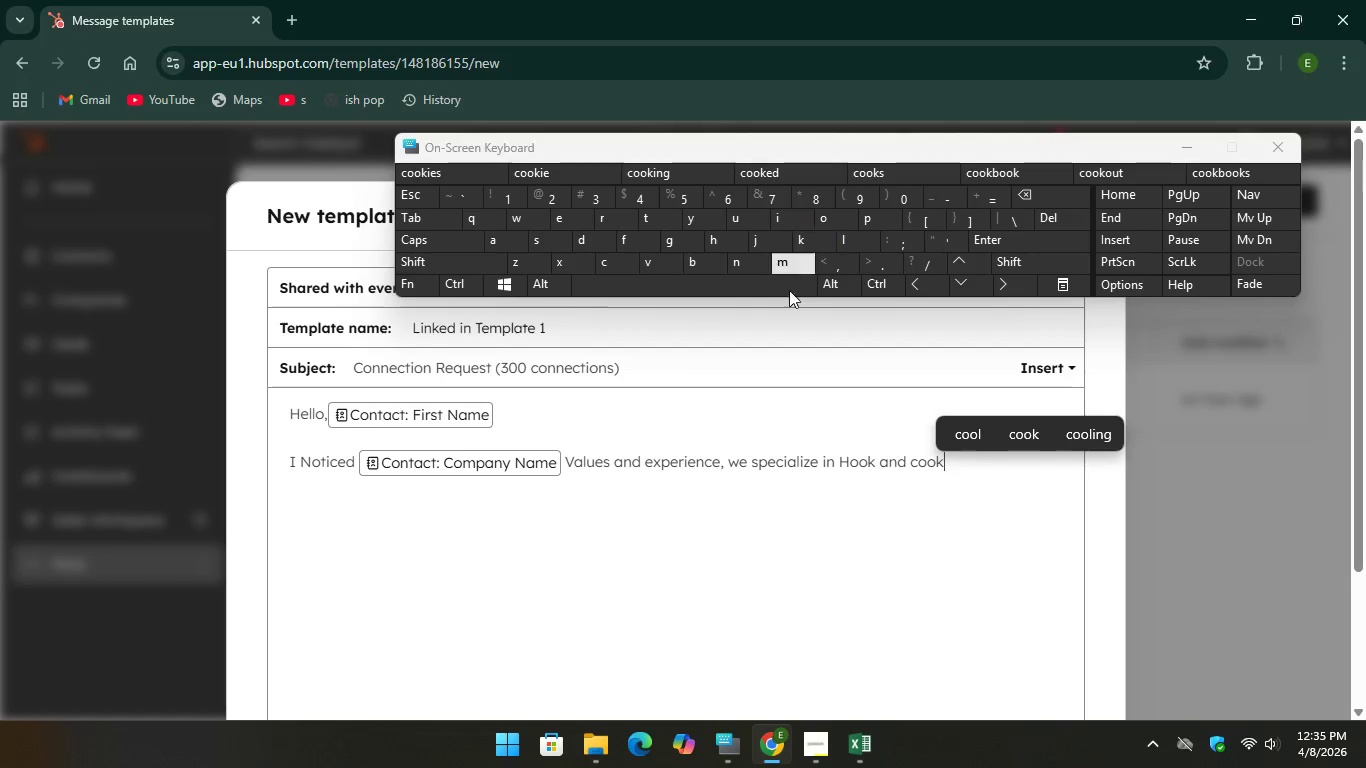 
key(K)
 